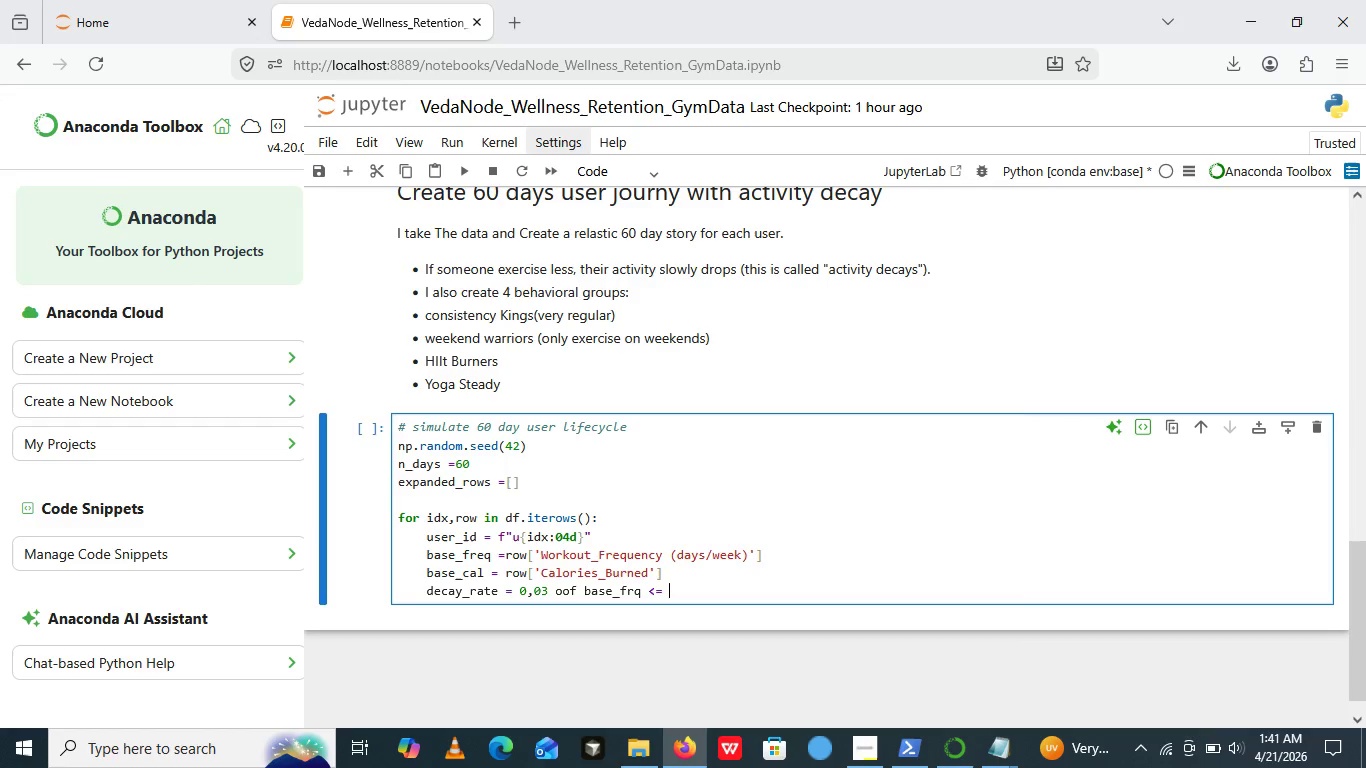 
type( 2 else 0.008 )
 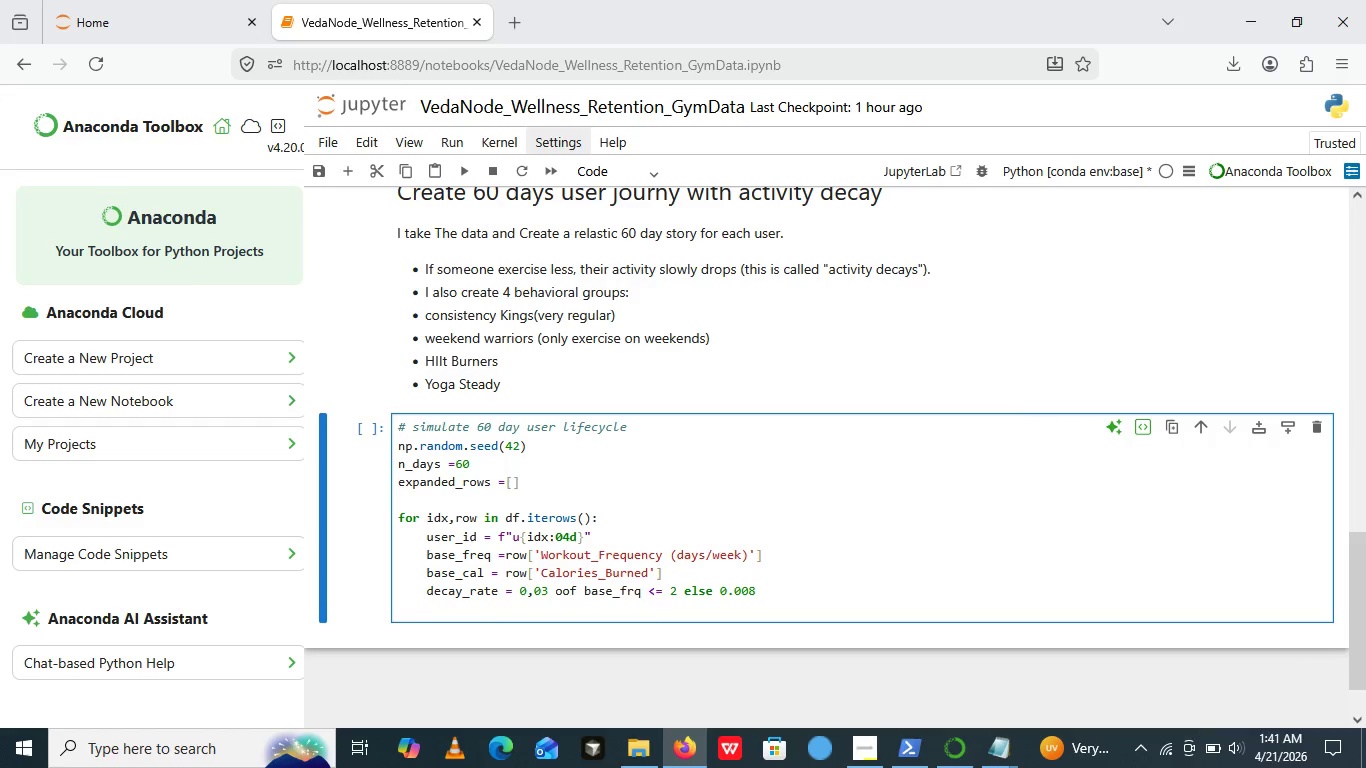 
key(Enter)
 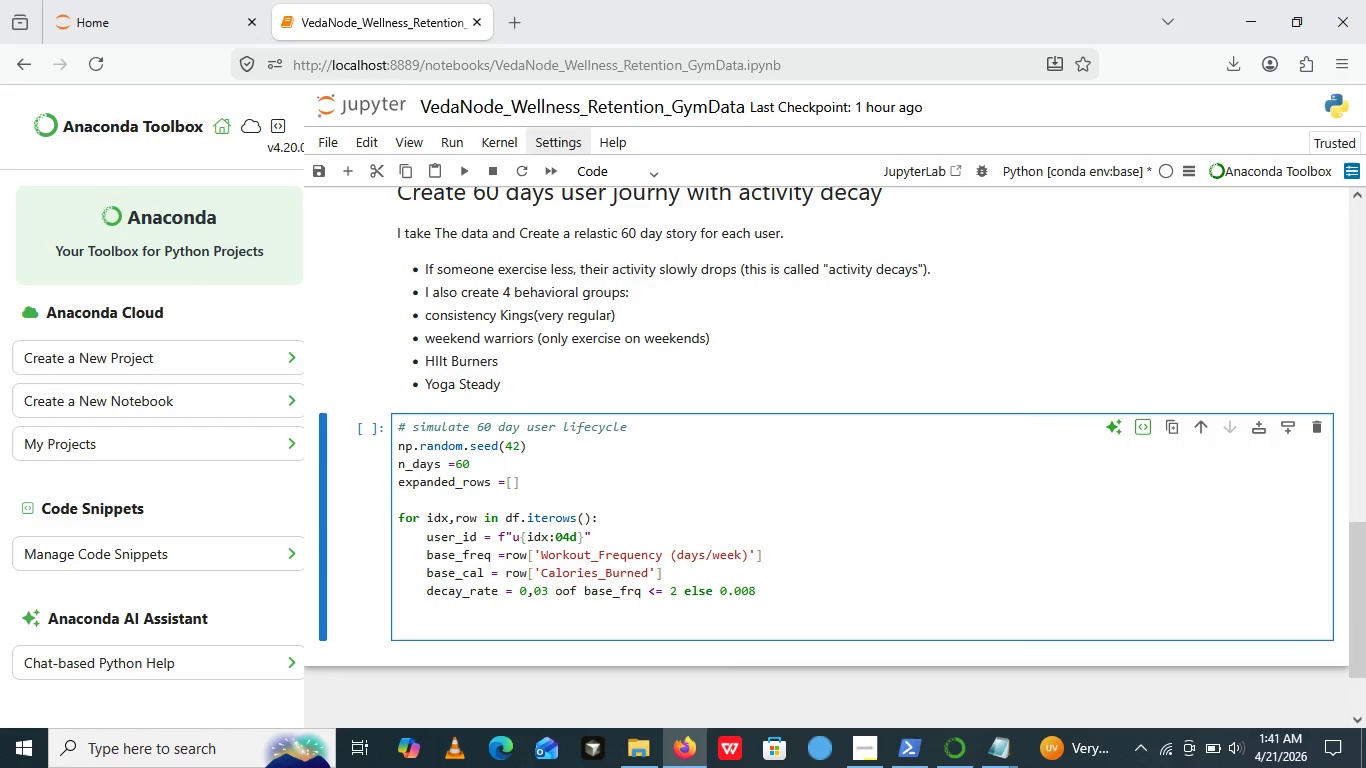 
key(Enter)
 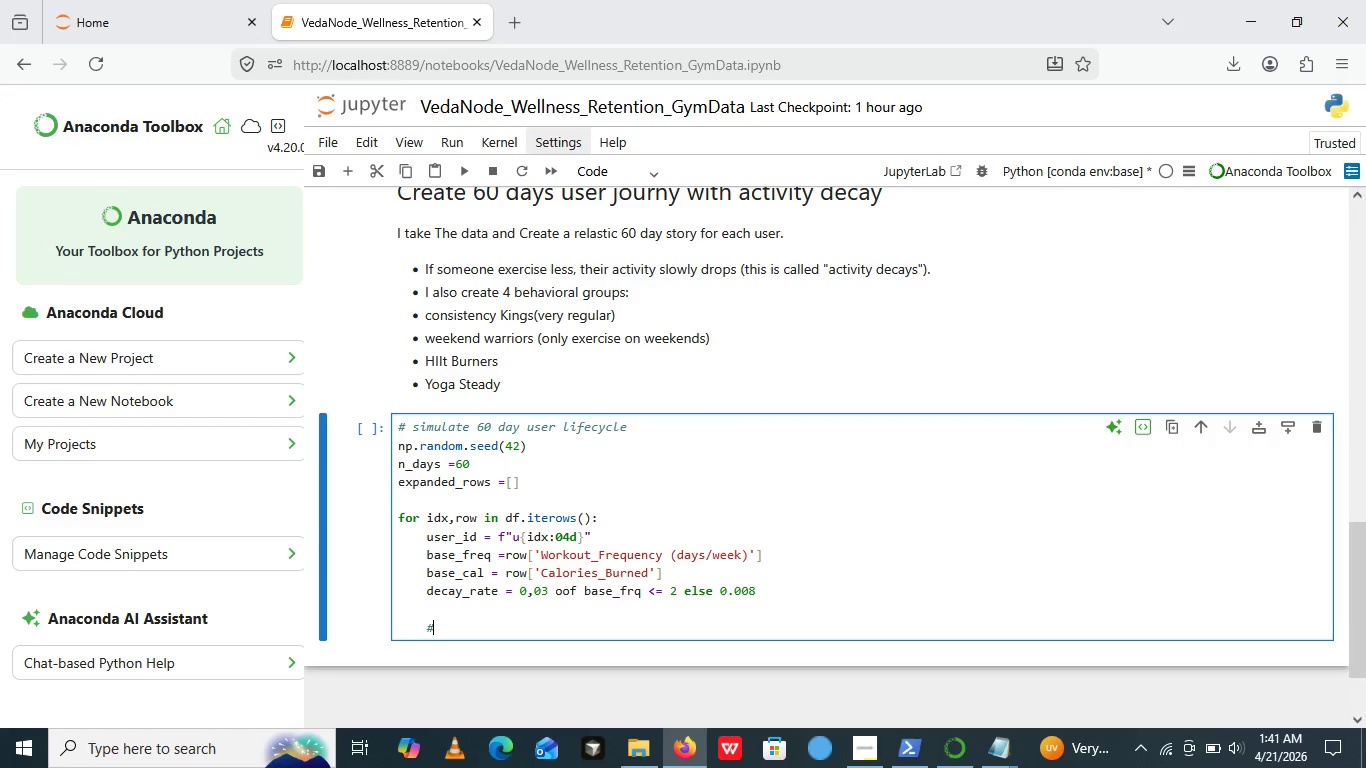 
type(# creat )
key(Backspace)
type(e beha)
 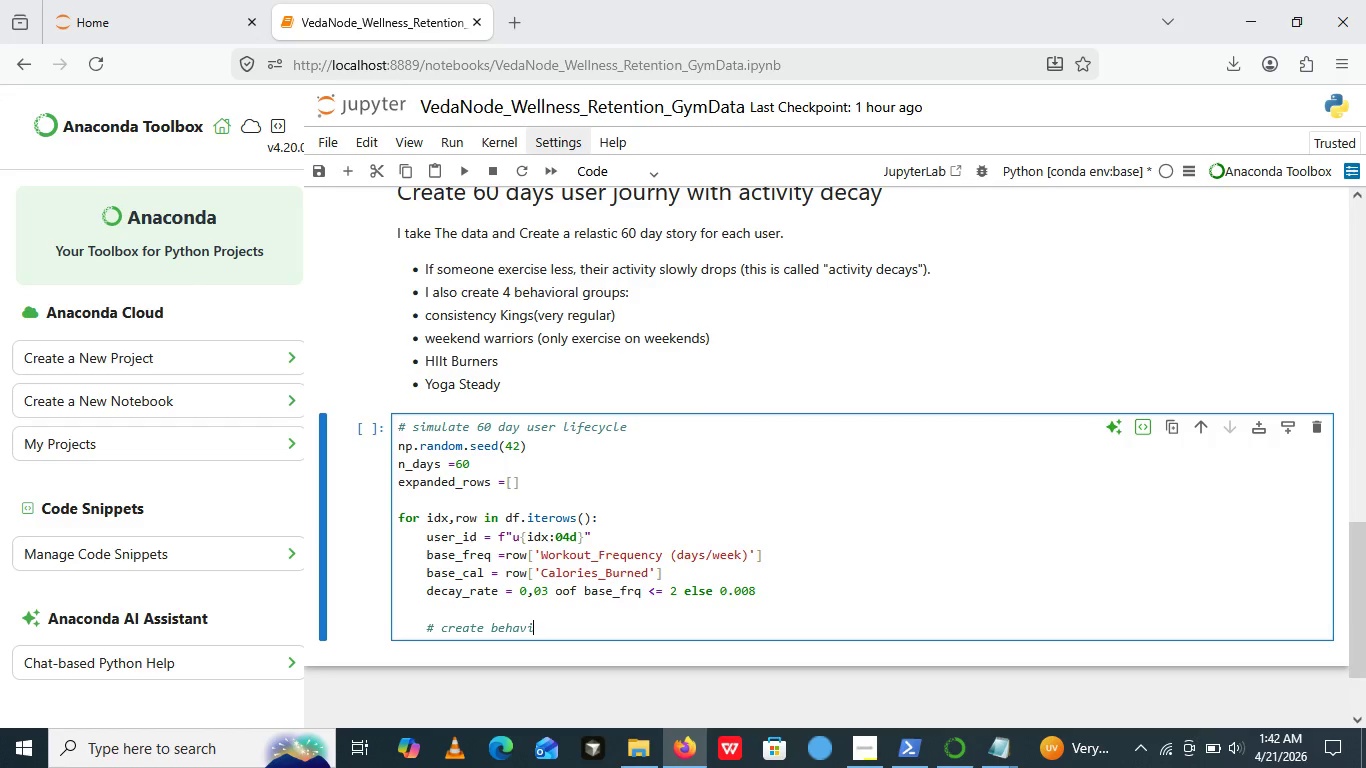 
type(vioral segments)
 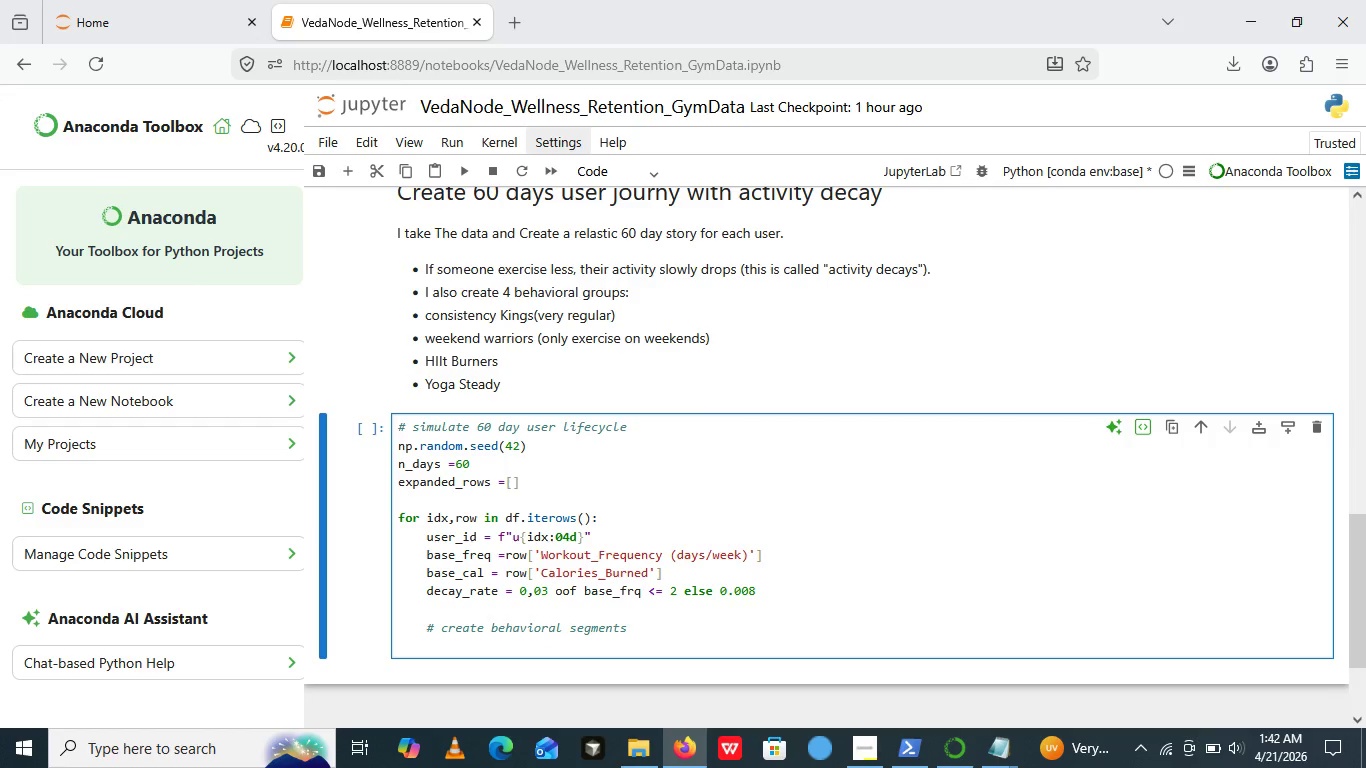 
key(Enter)
 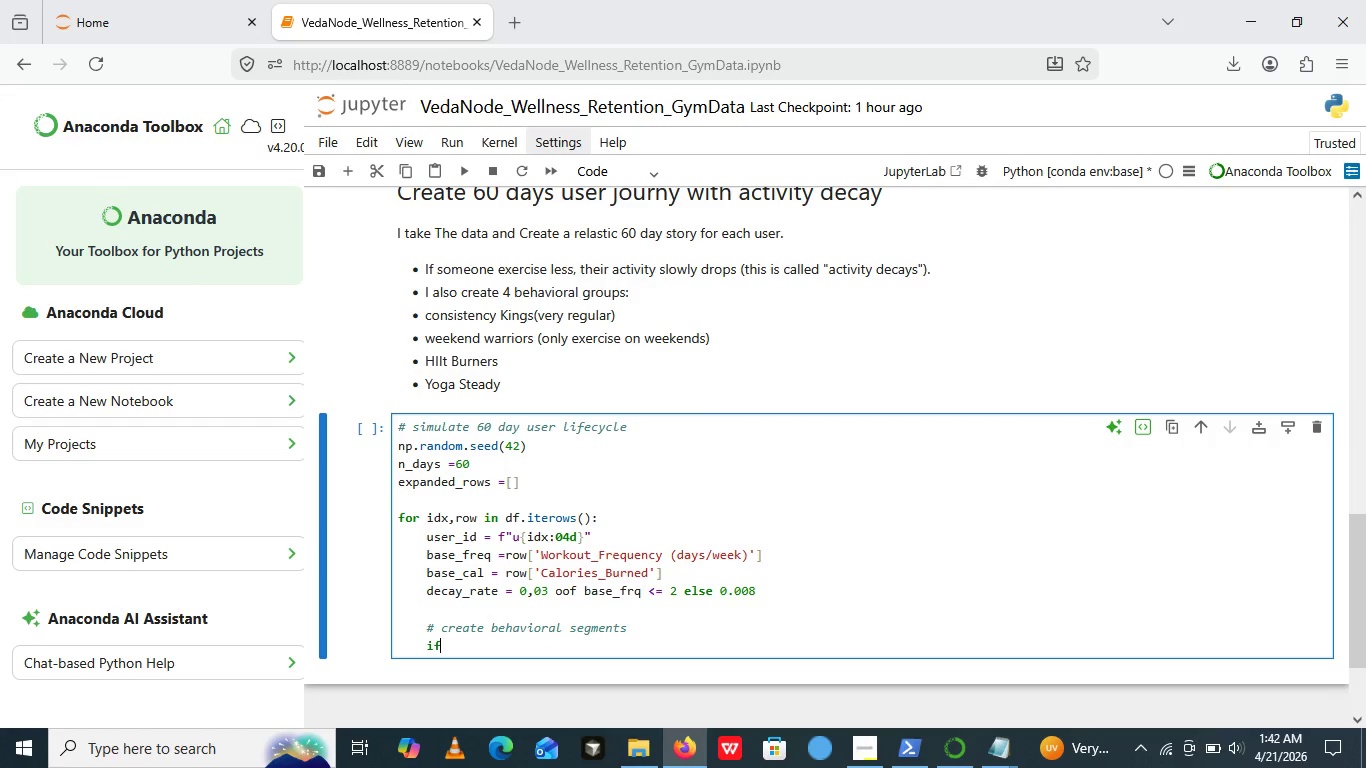 
type(if base )
key(Backspace)
type(_frq)
key(Backspace)
type(eq)
 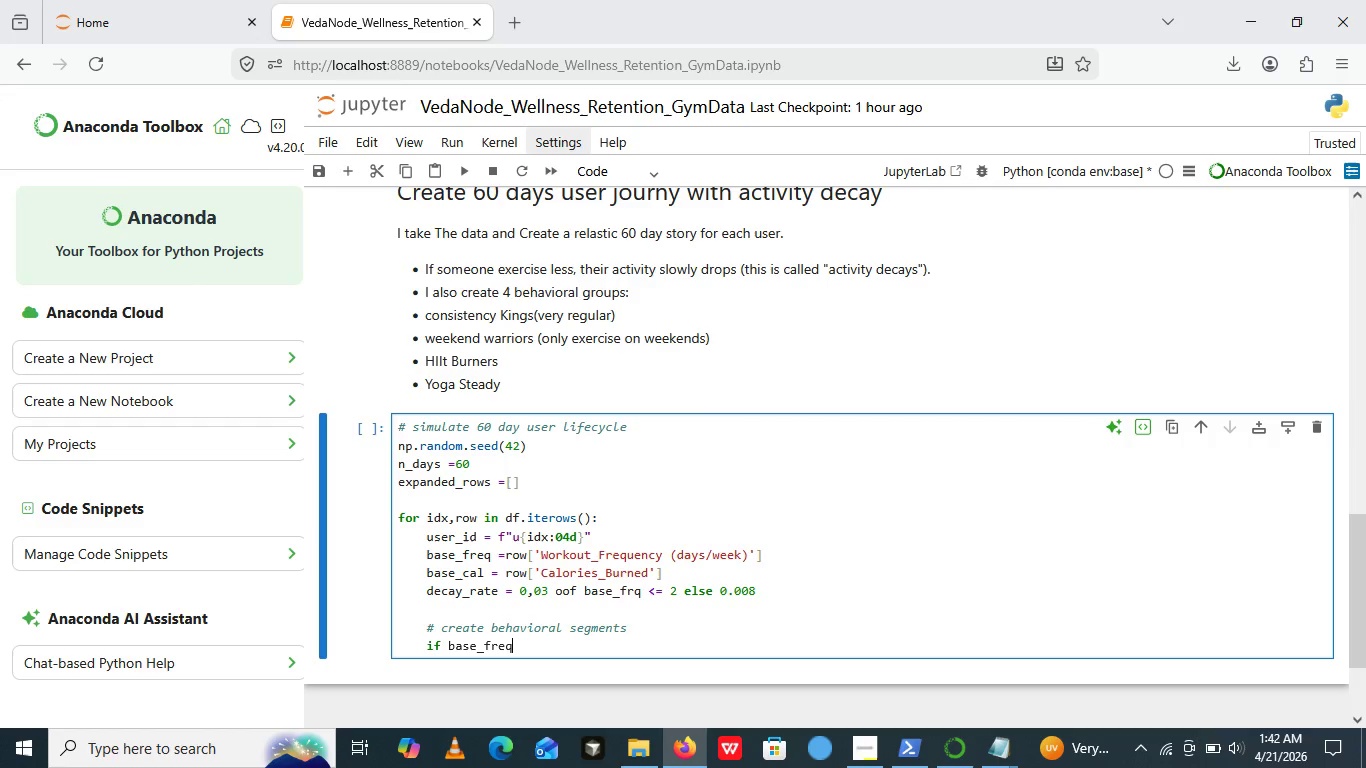 
hold_key(key=ShiftRight, duration=1.53)
 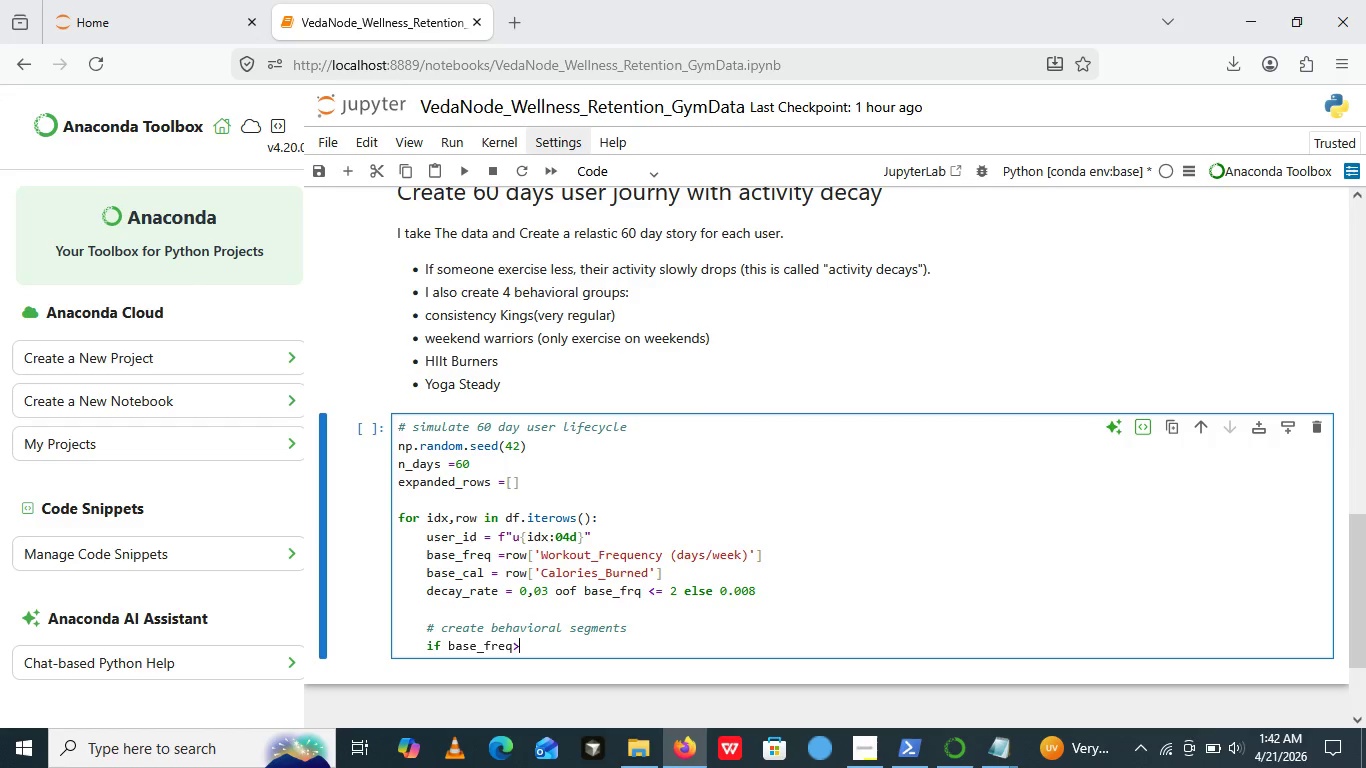 
key(Shift+Period)
 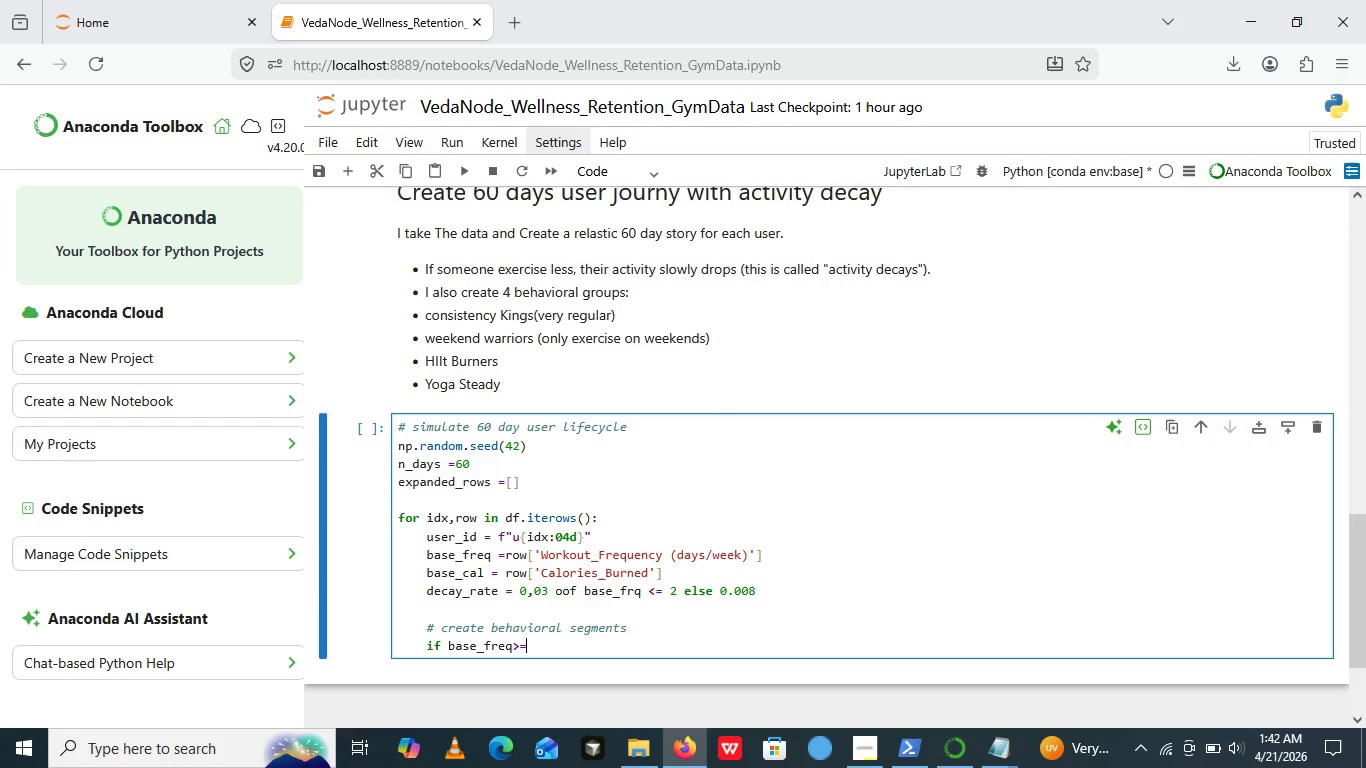 
key(Equal)
 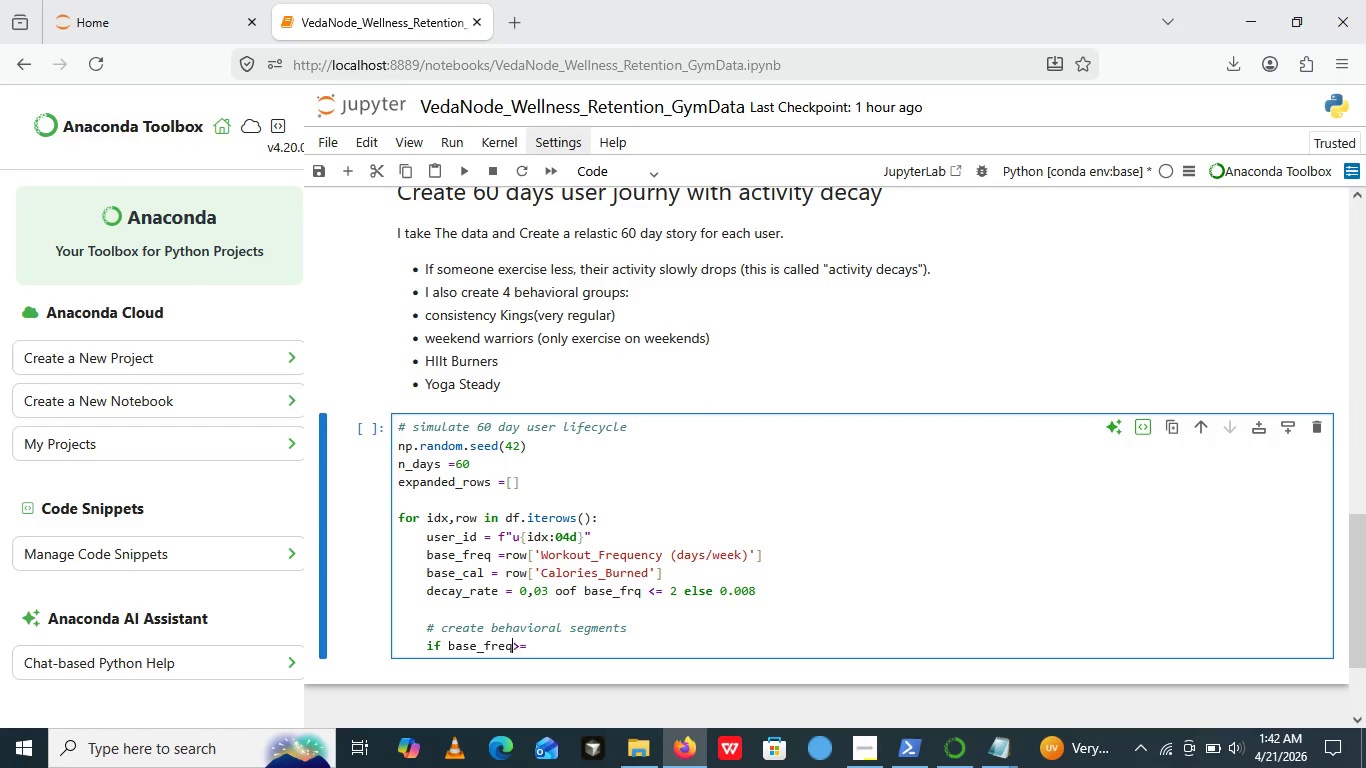 
key(ArrowLeft)
 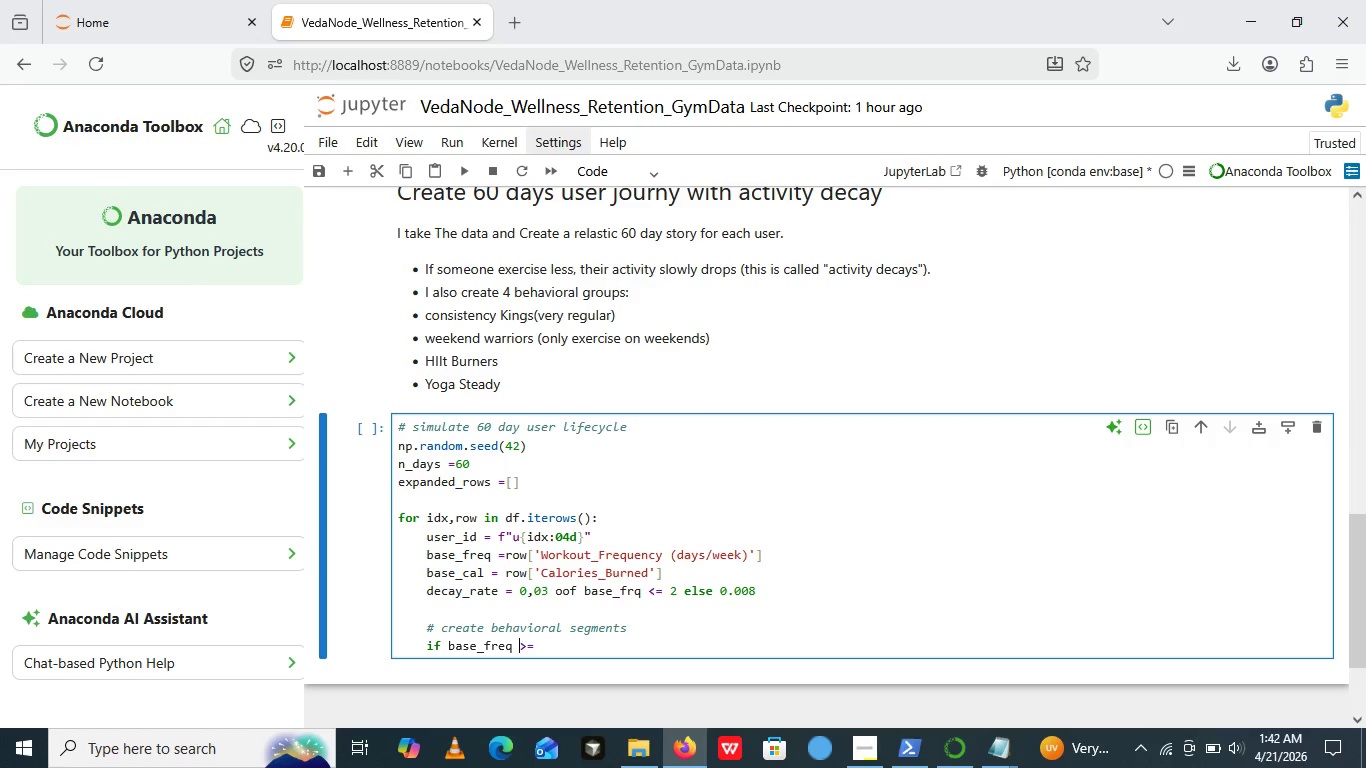 
key(ArrowLeft)
 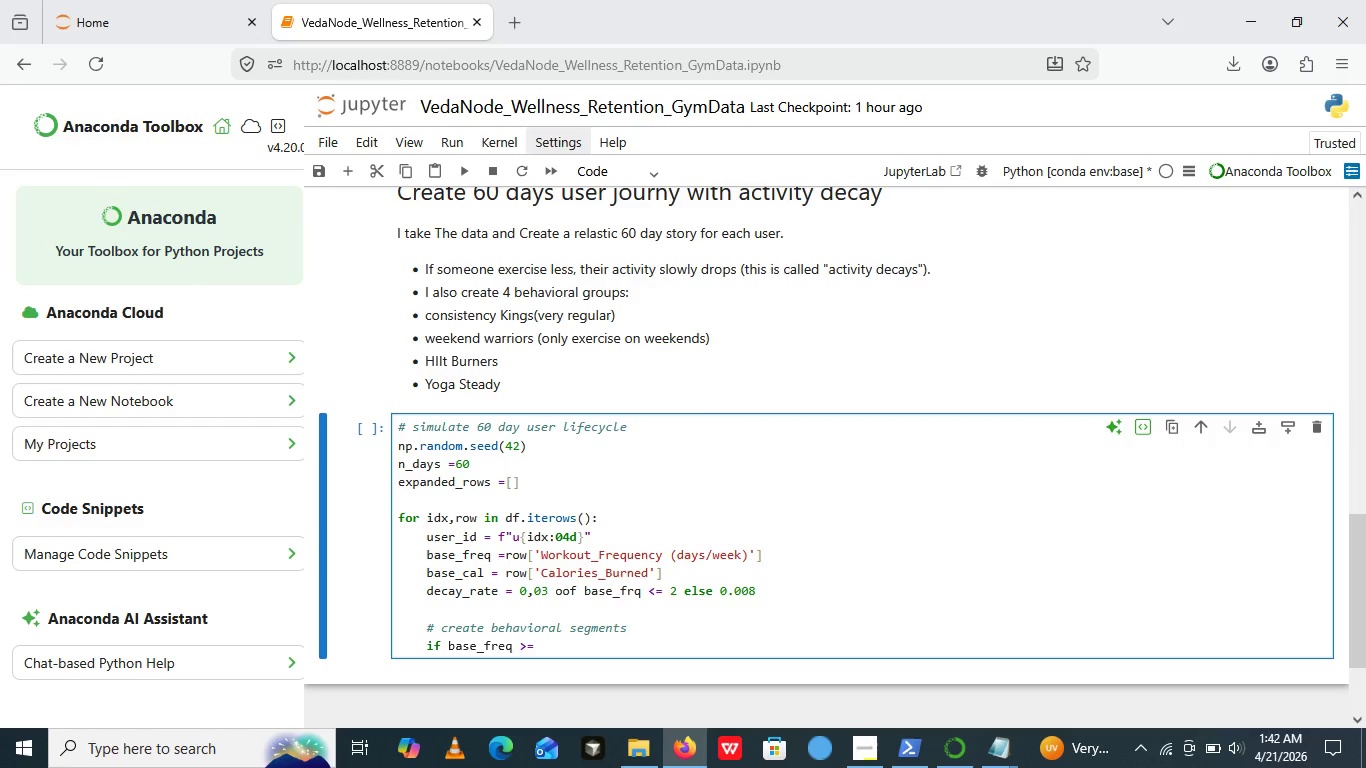 
key(Space)
 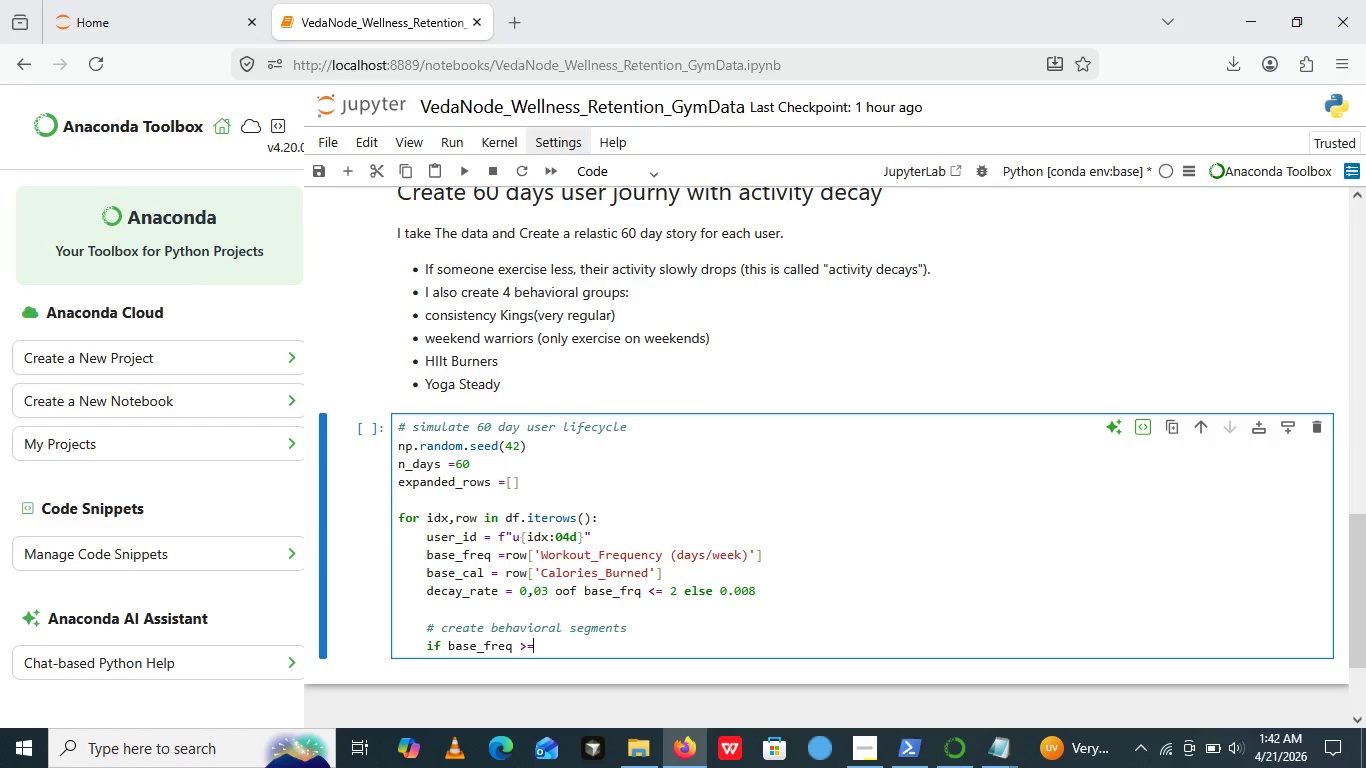 
key(ArrowRight)
 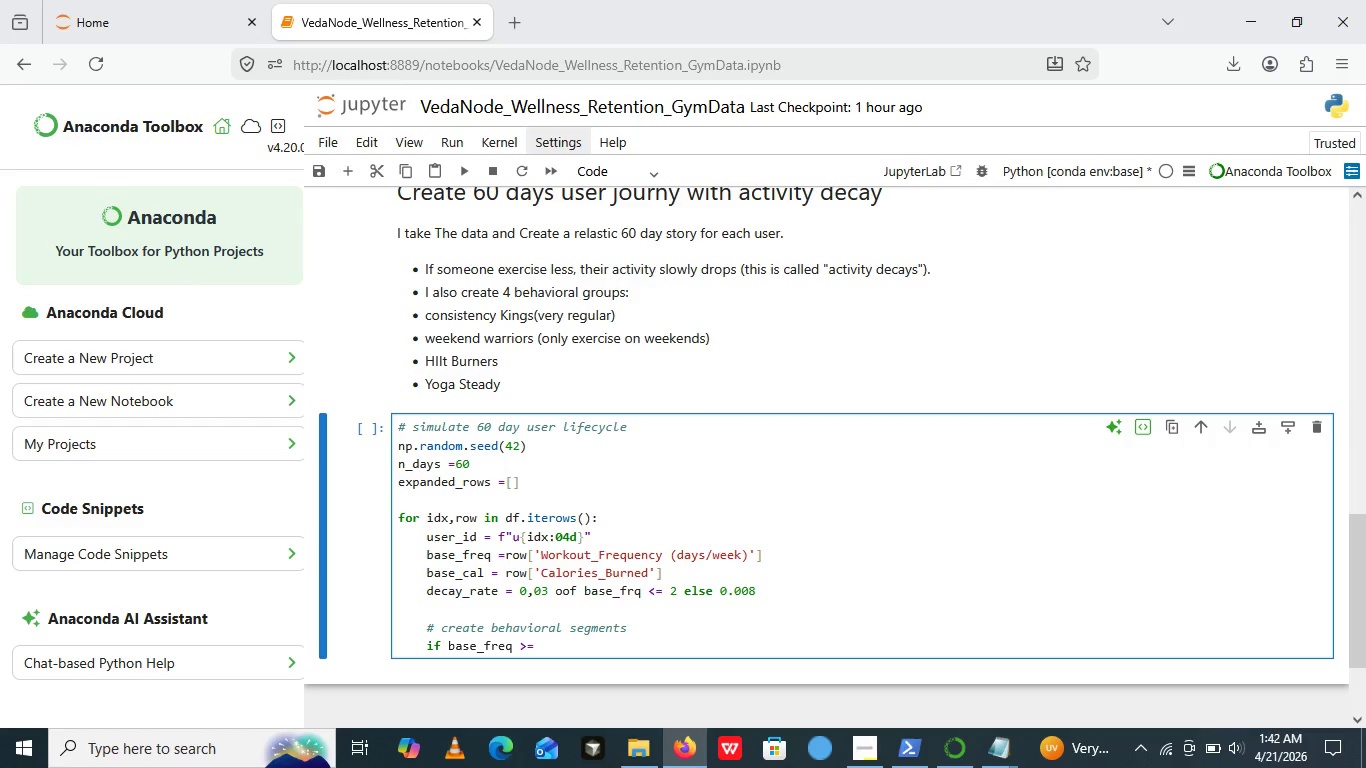 
key(ArrowRight)
 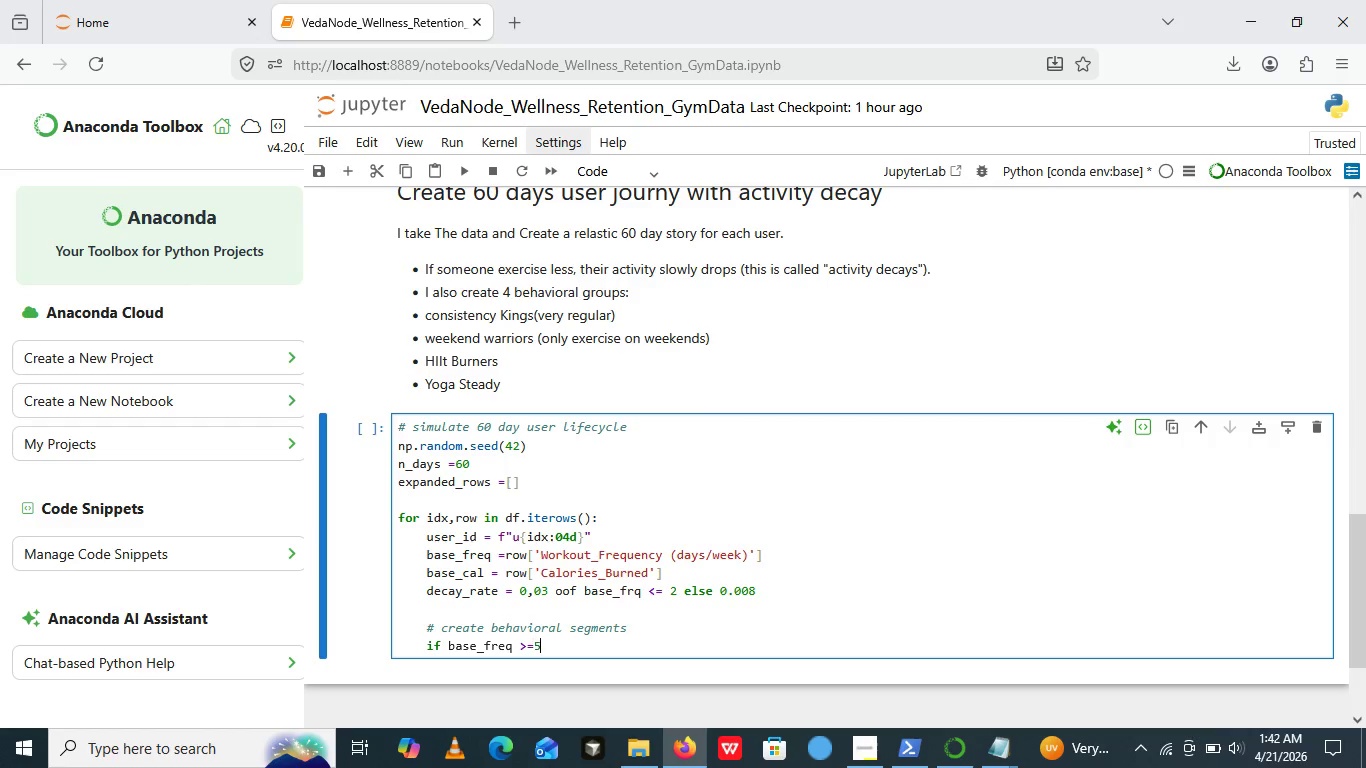 
key(5)
 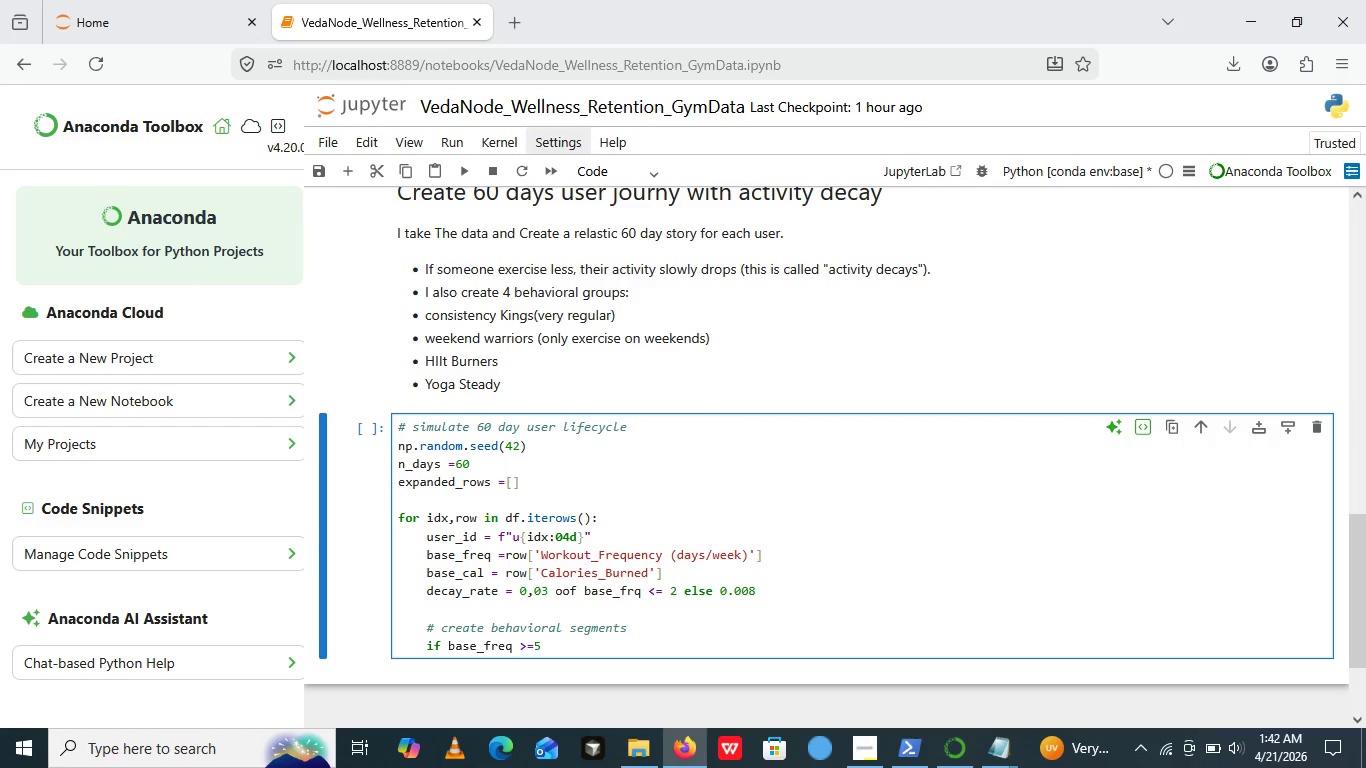 
key(Space)
 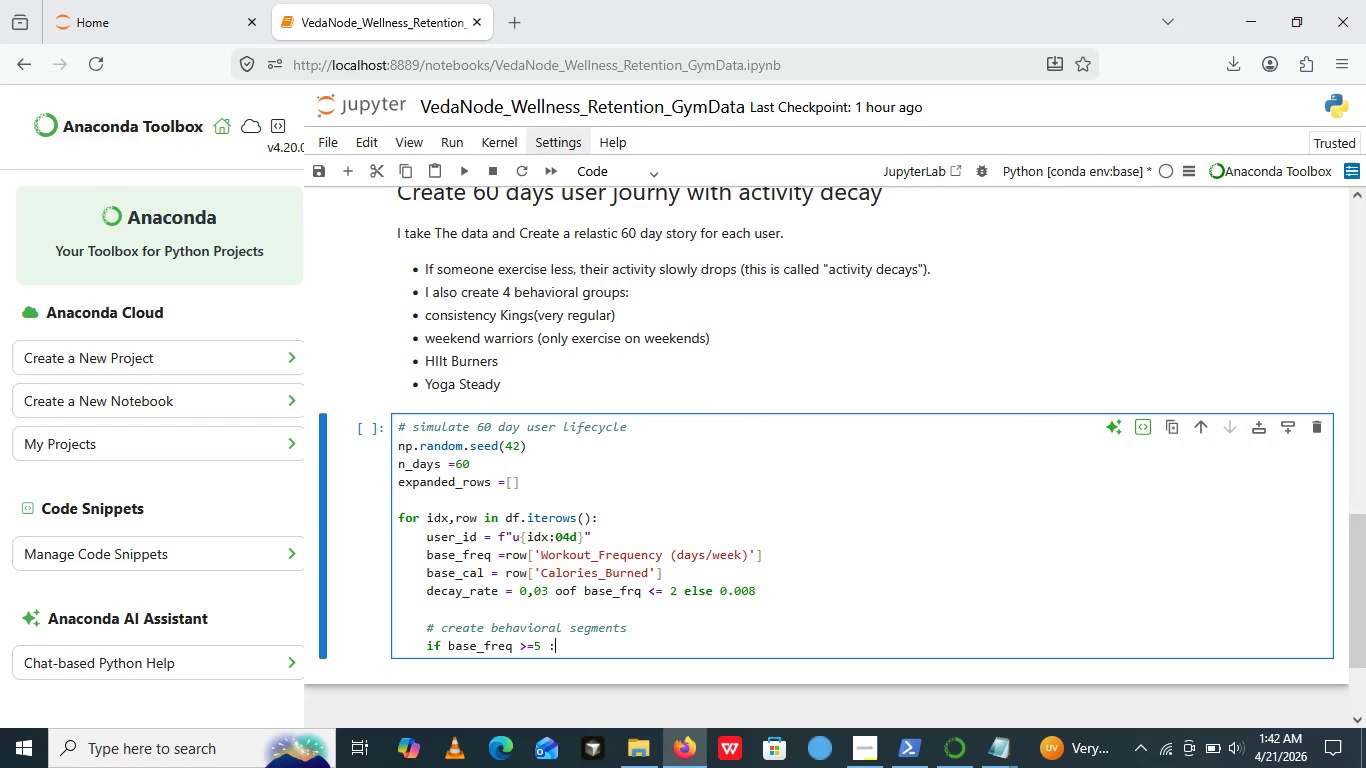 
key(Shift+Semicolon)
 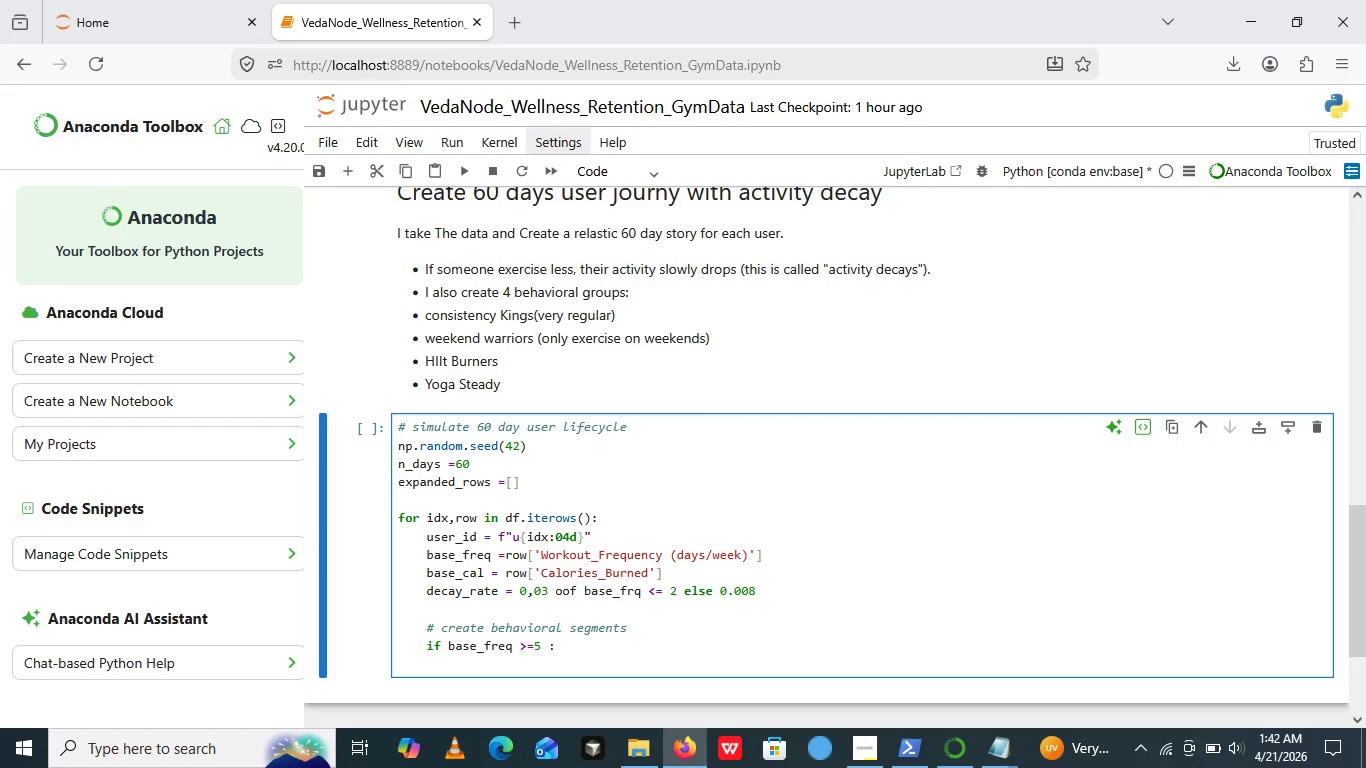 
key(Enter)
 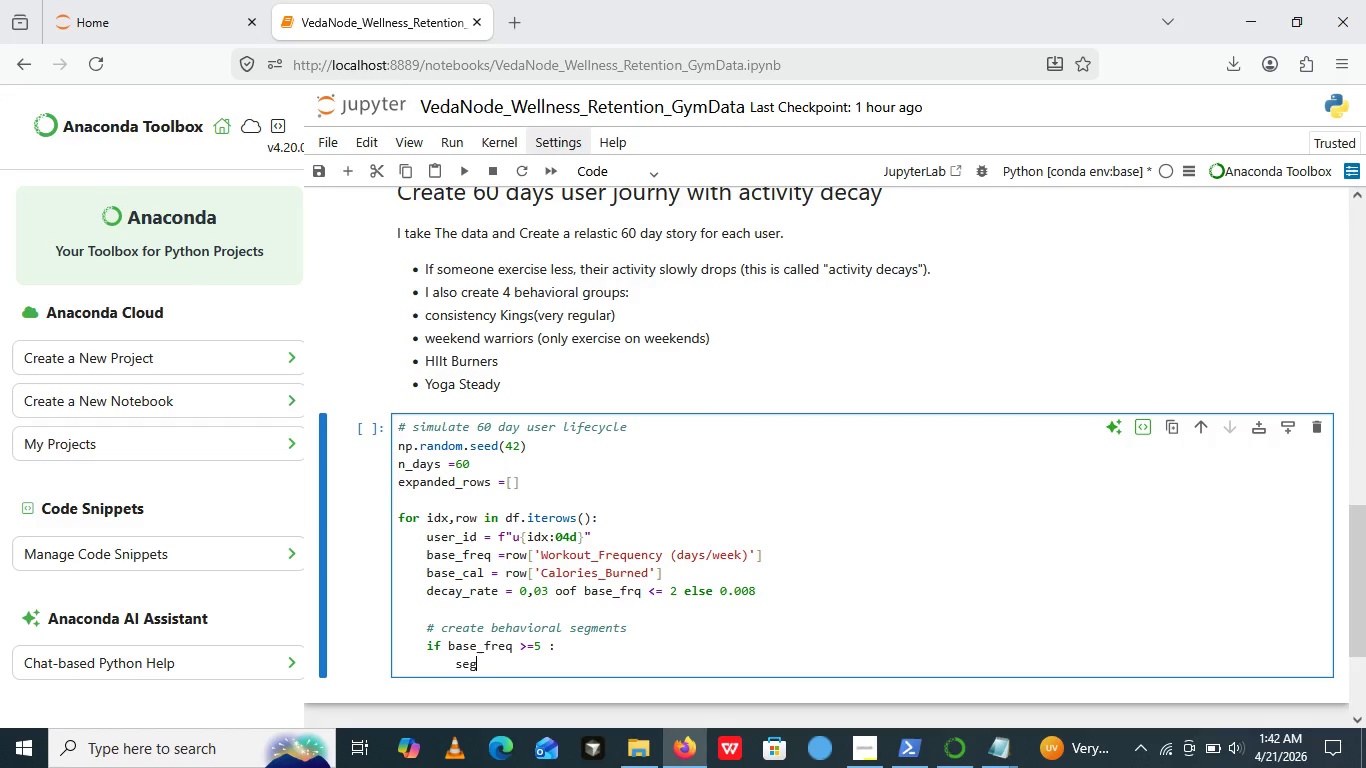 
type(segment = ')
key(Backspace)
type("")
 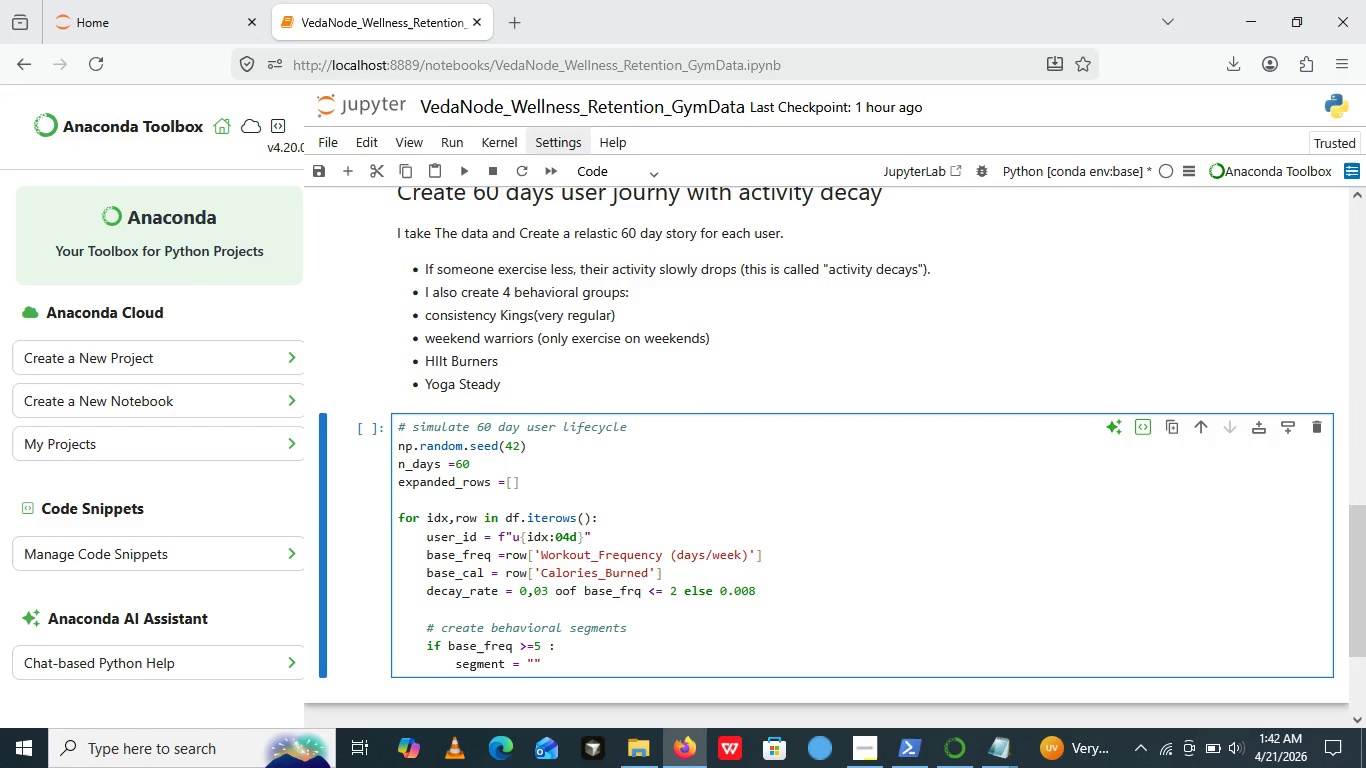 
key(ArrowLeft)
 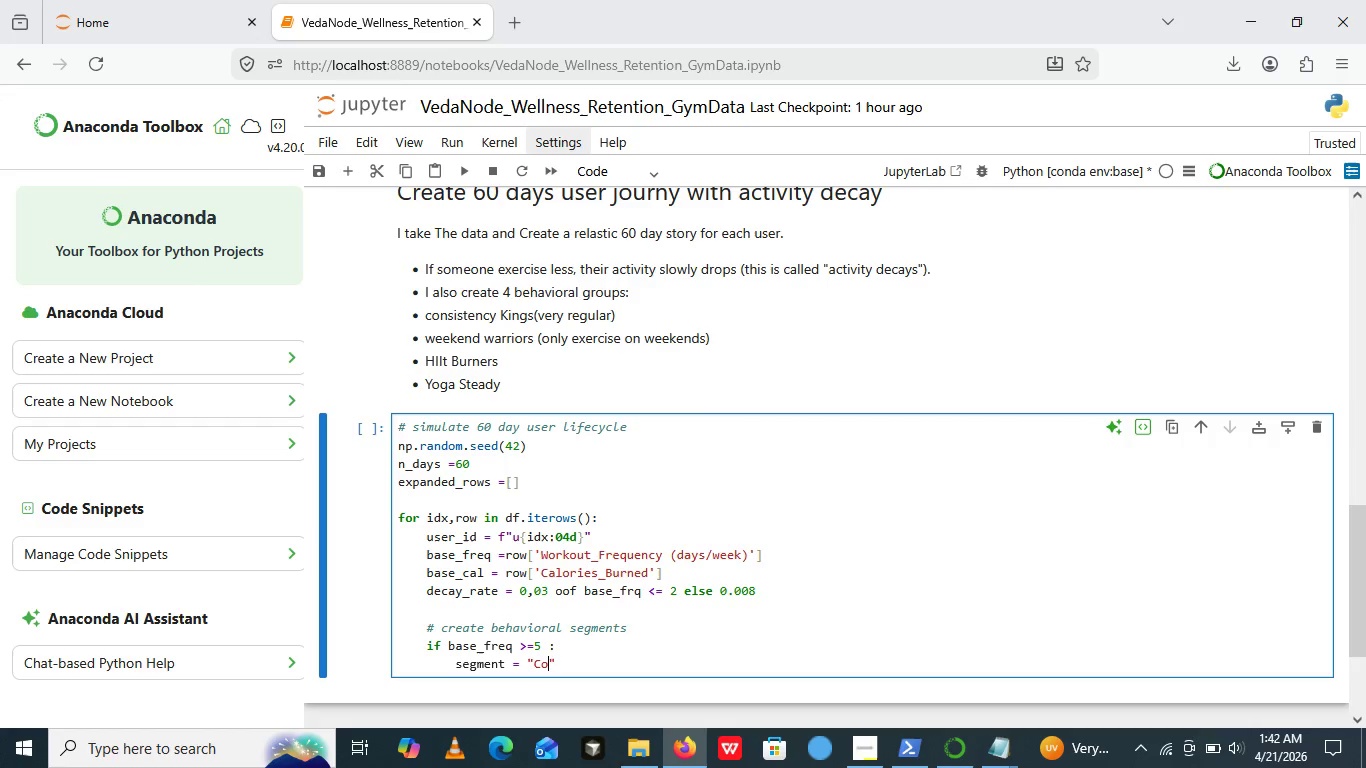 
type(Consistancy Kings)
 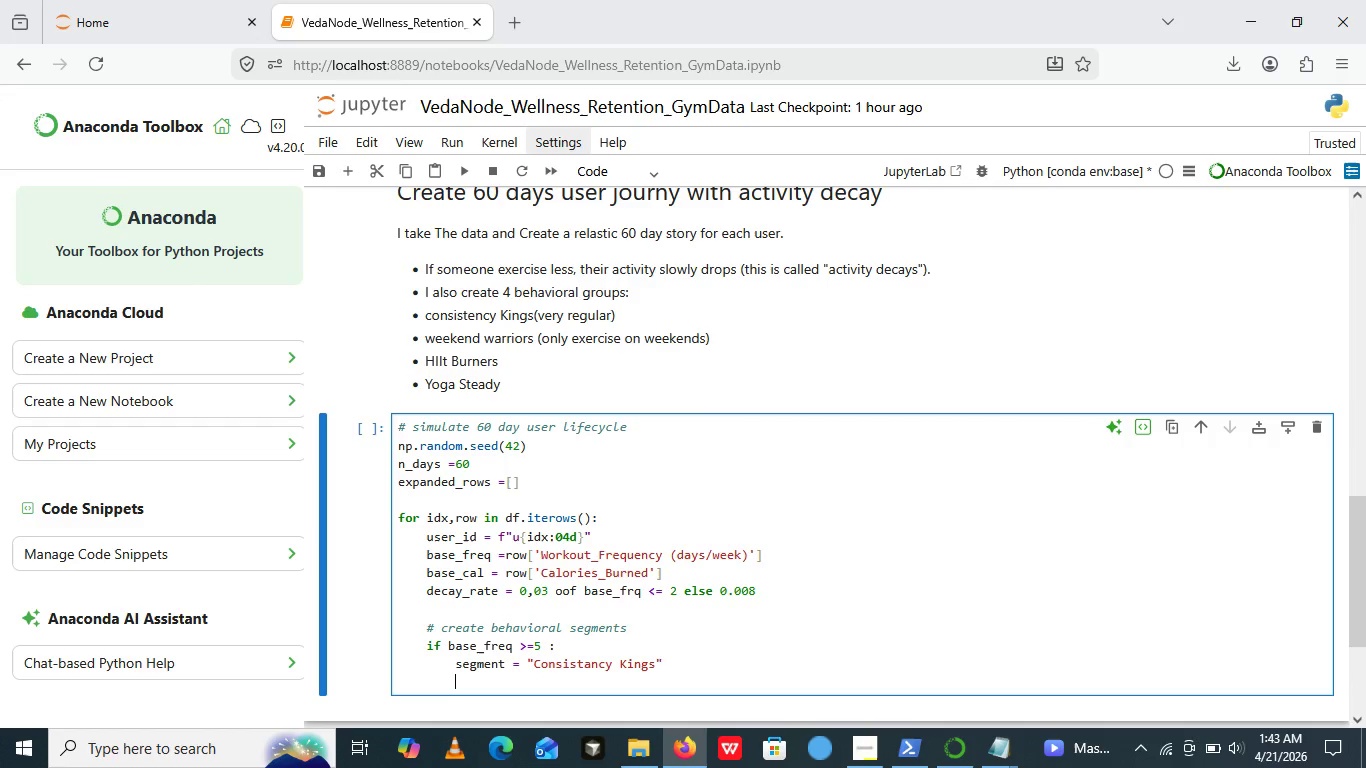 
key(ArrowRight)
 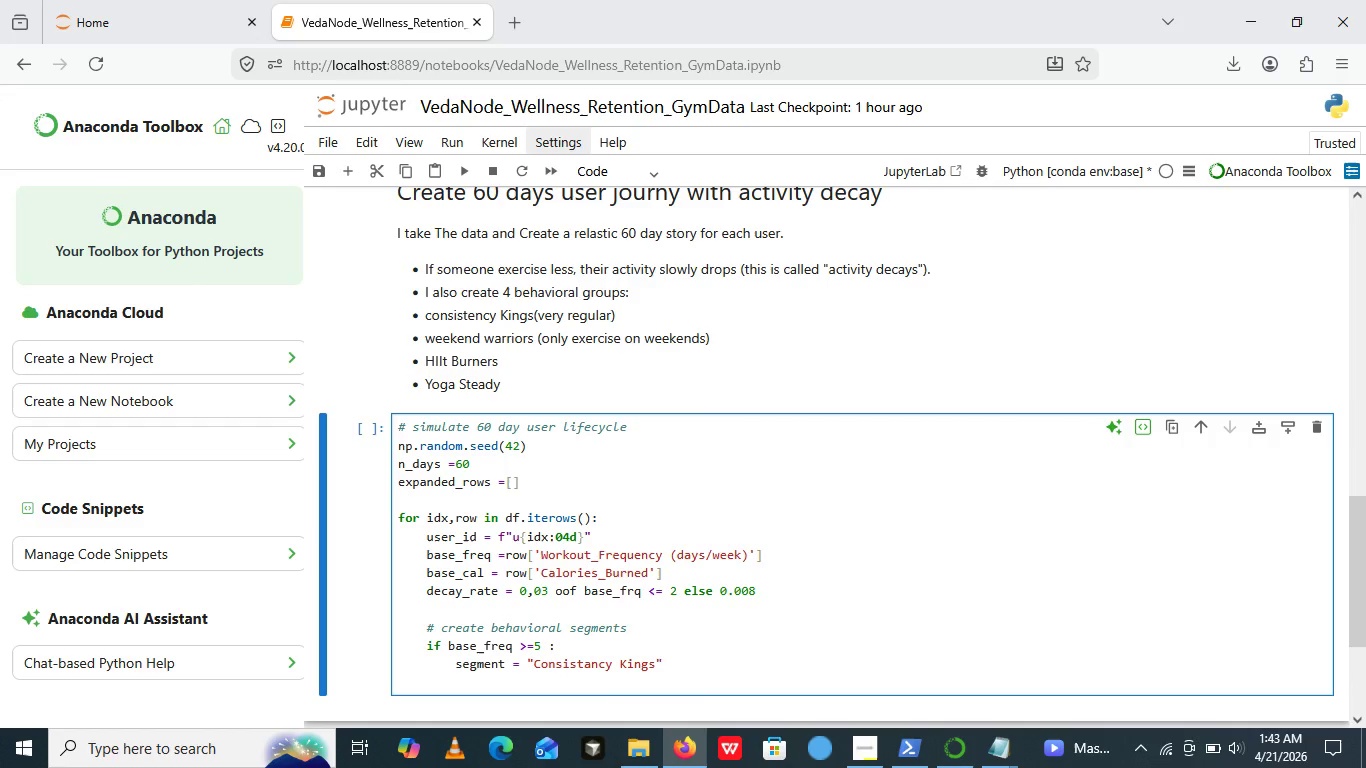 
key(Enter)
 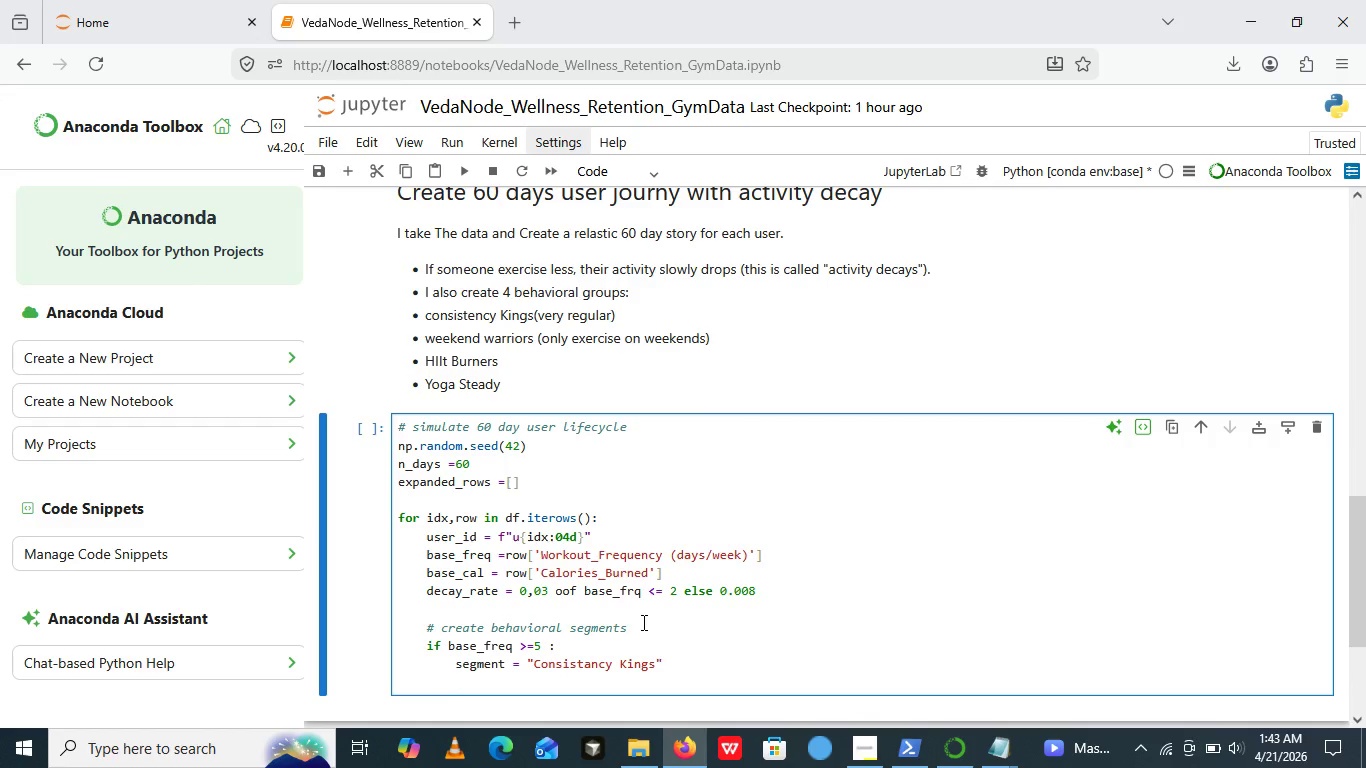 
type(elif base_frq)
 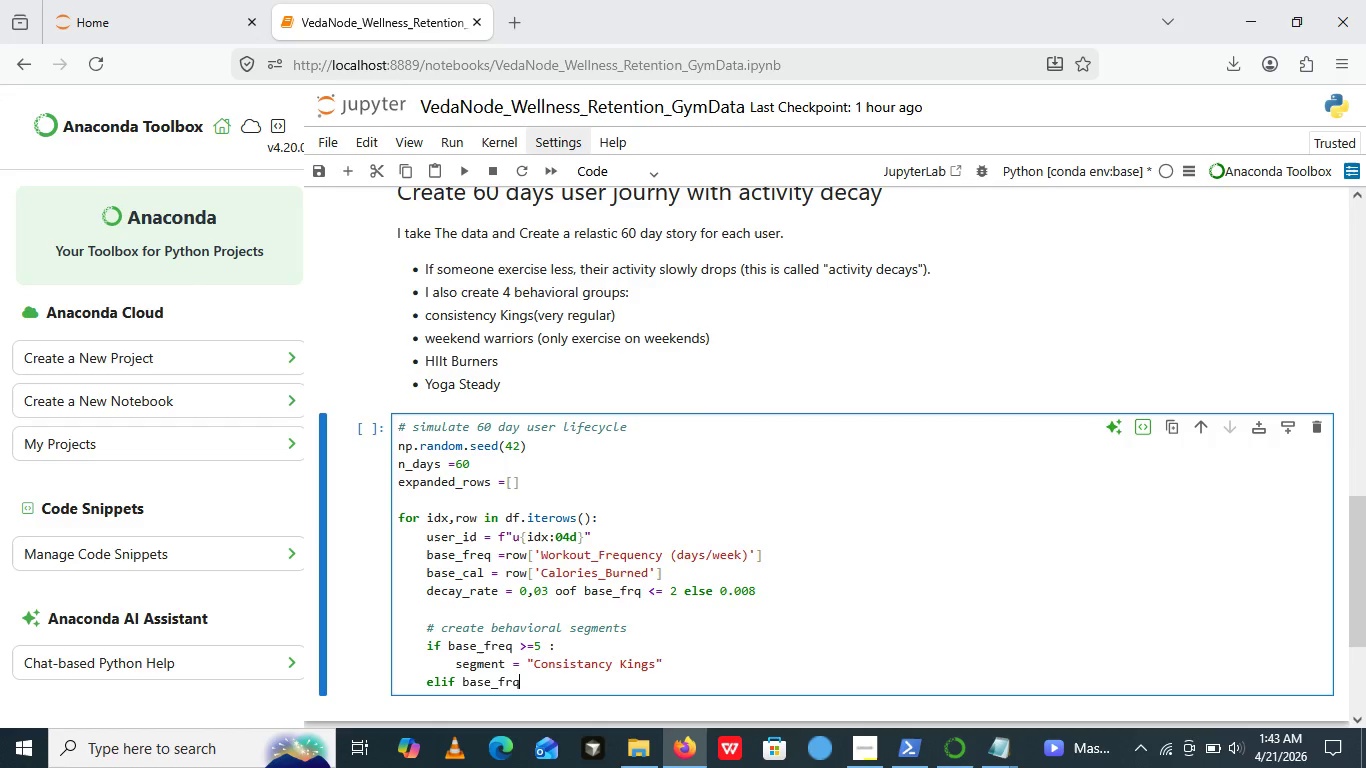 
key(Backspace)
type(eq)
 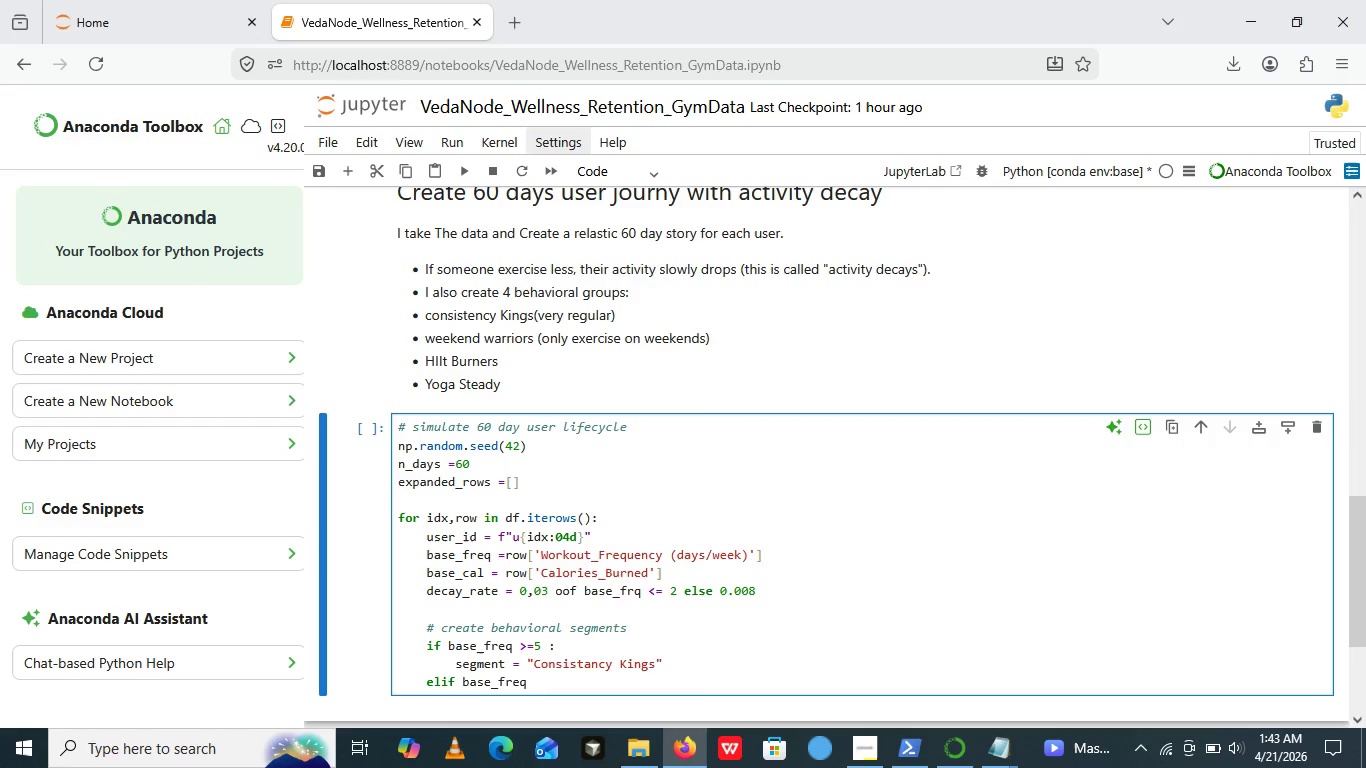 
key(Shift+ShiftLeft)
 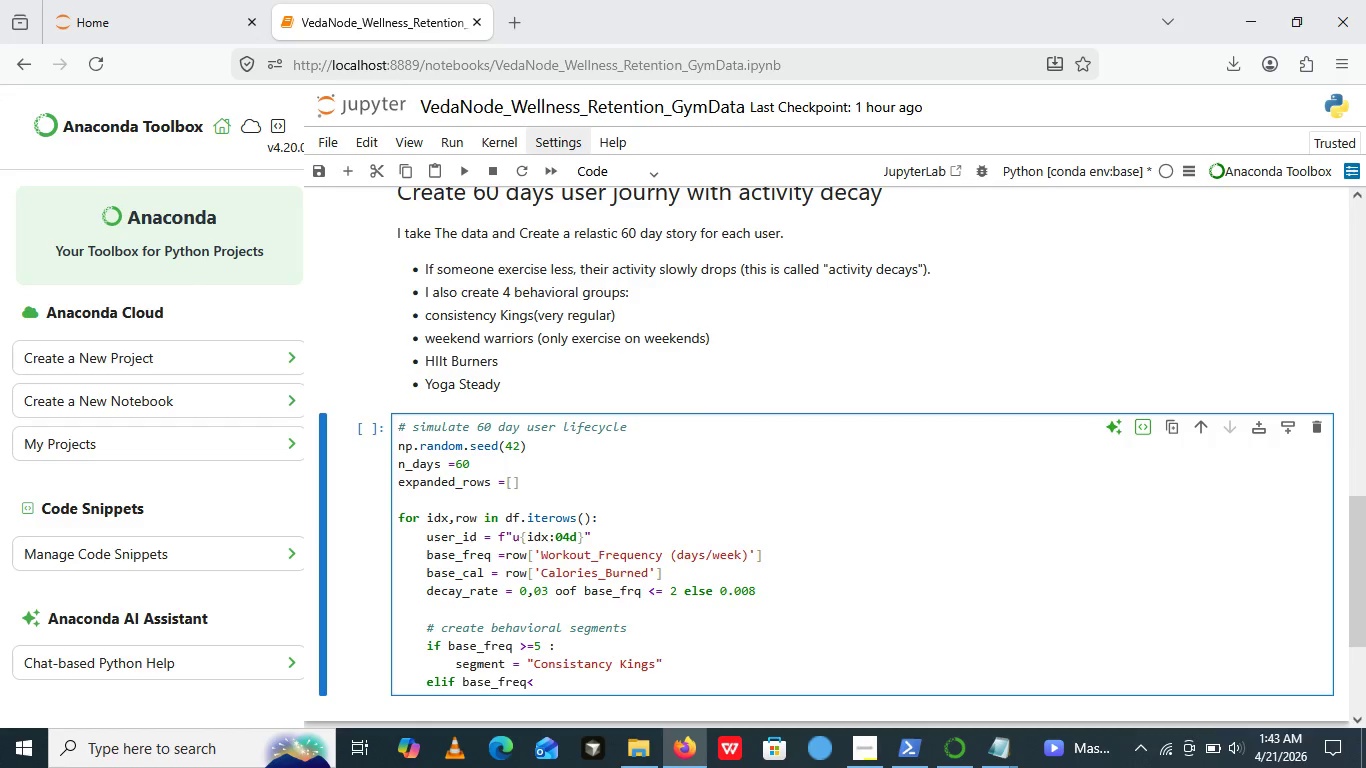 
key(Shift+Comma)
 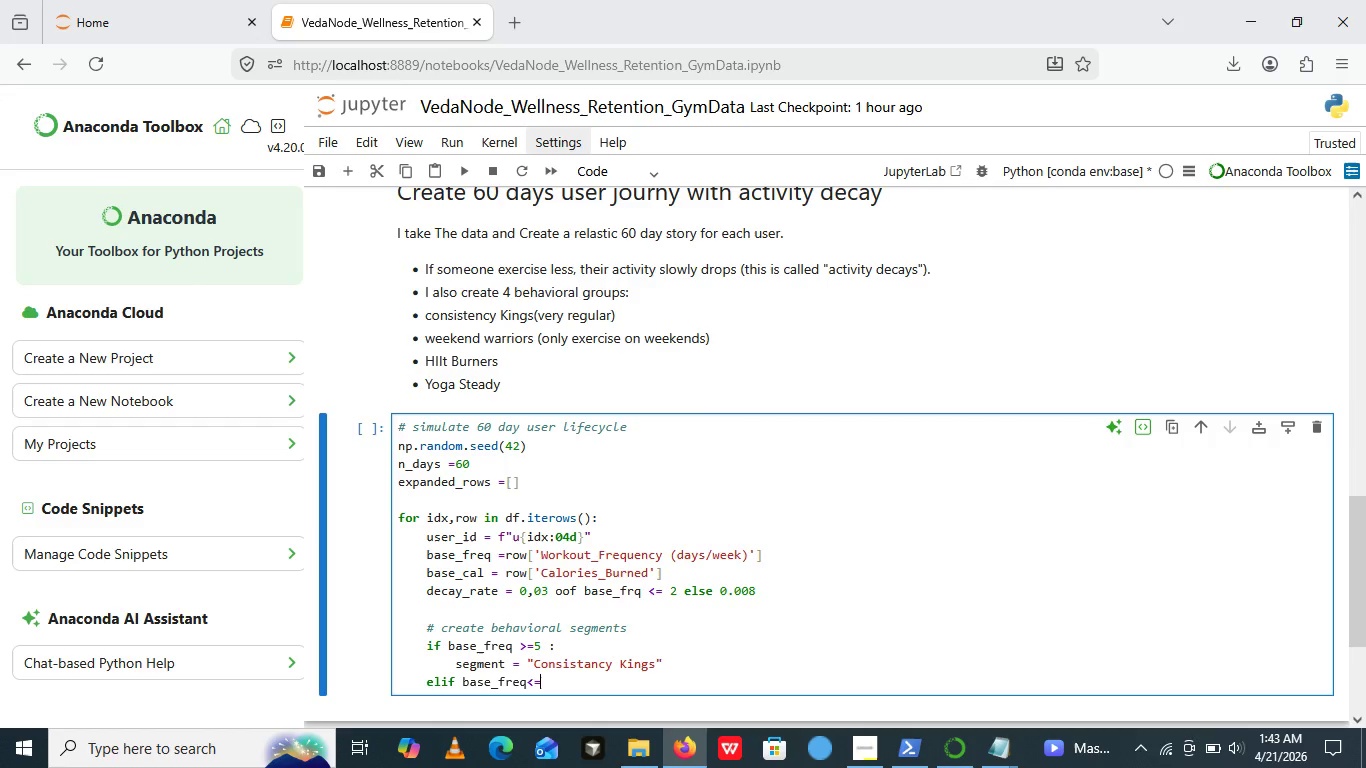 
key(Shift+ShiftLeft)
 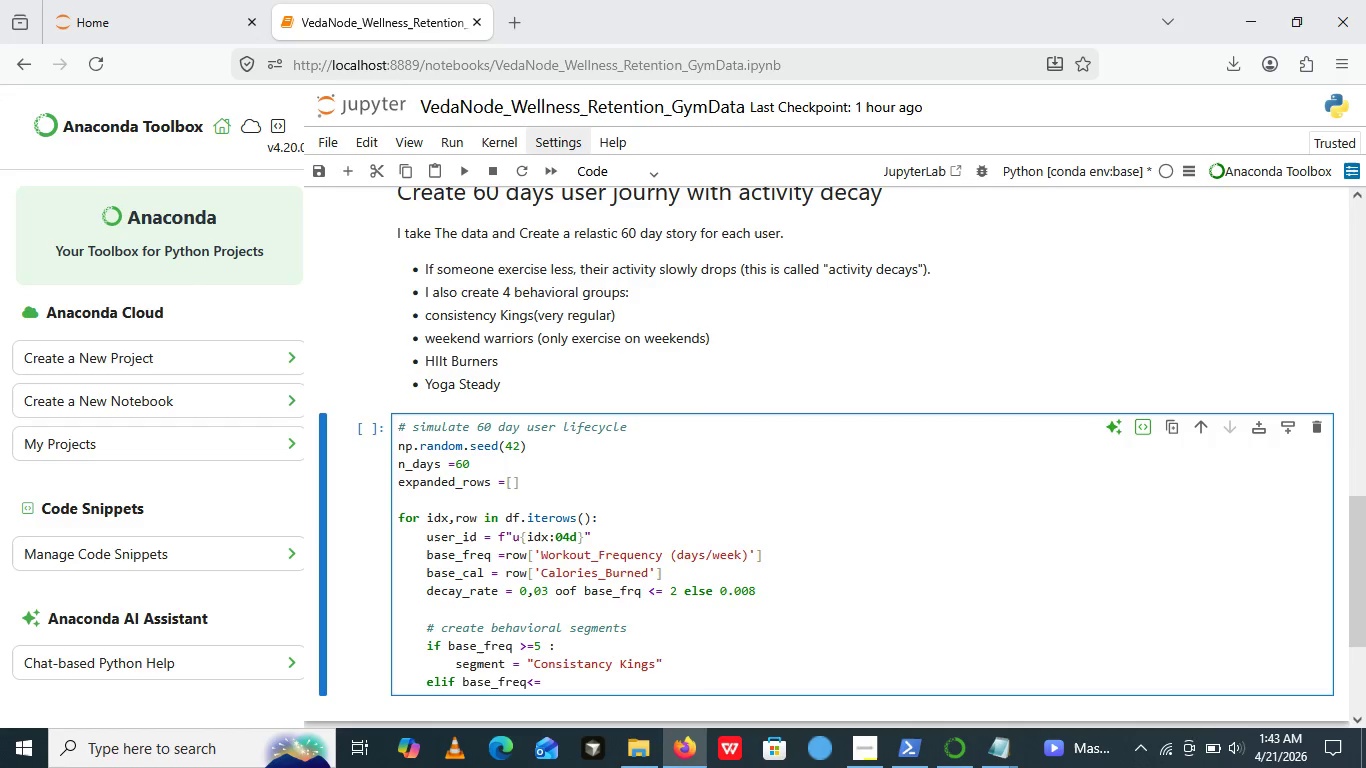 
key(Equal)
 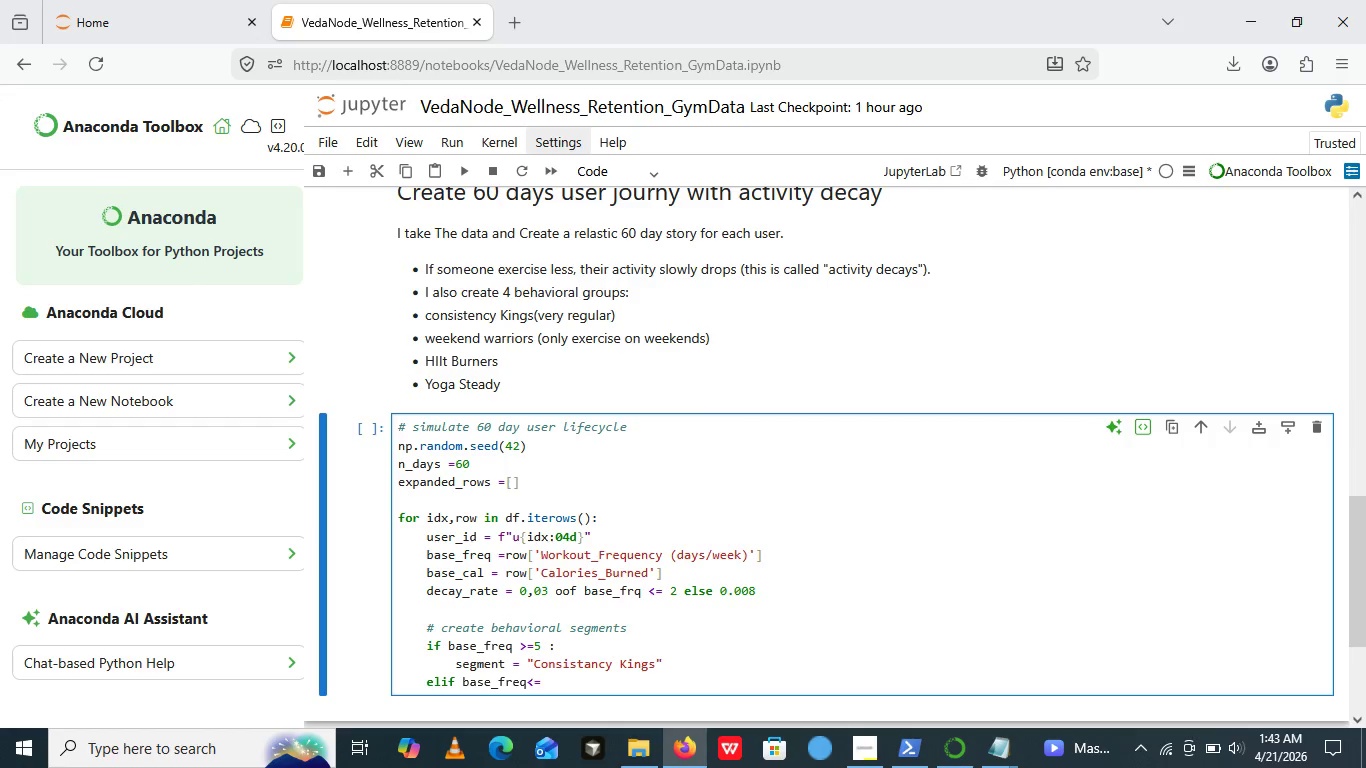 
key(ArrowLeft)
 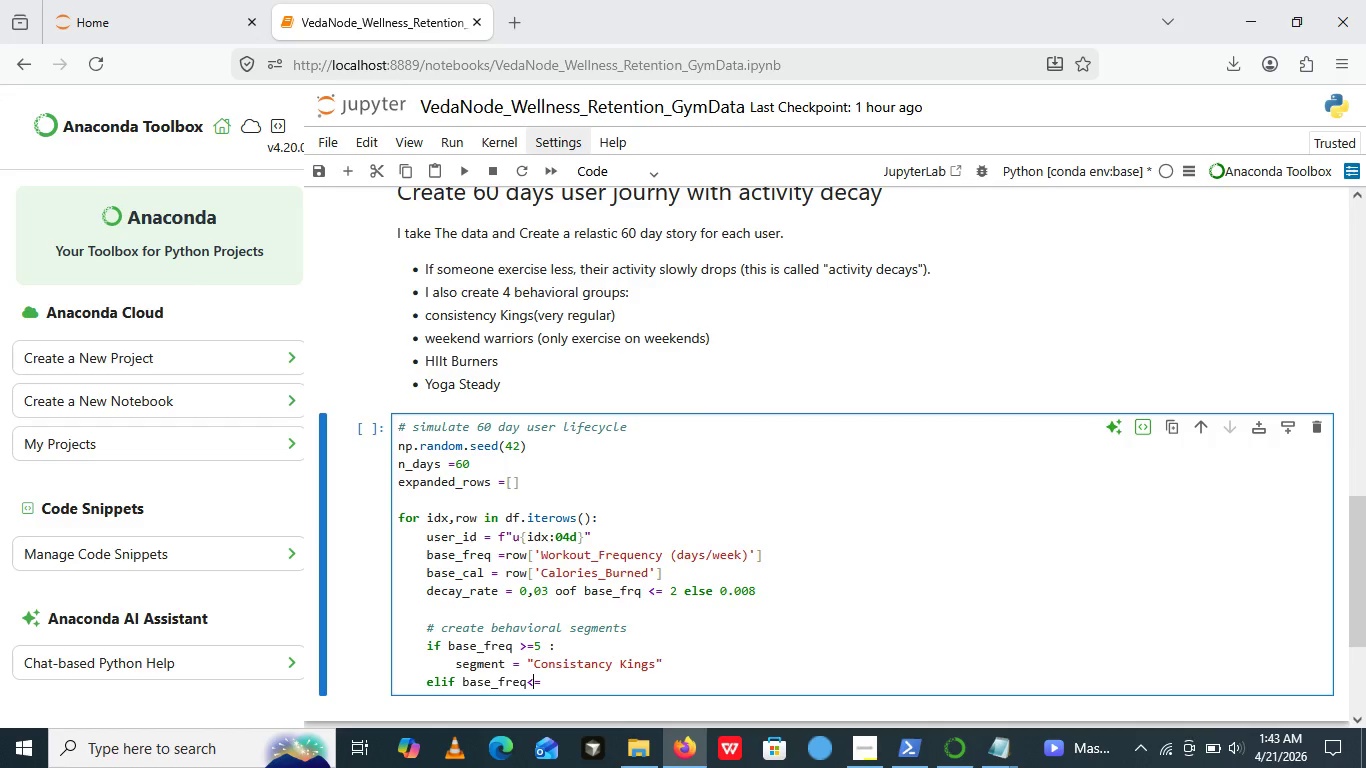 
wait(5.73)
 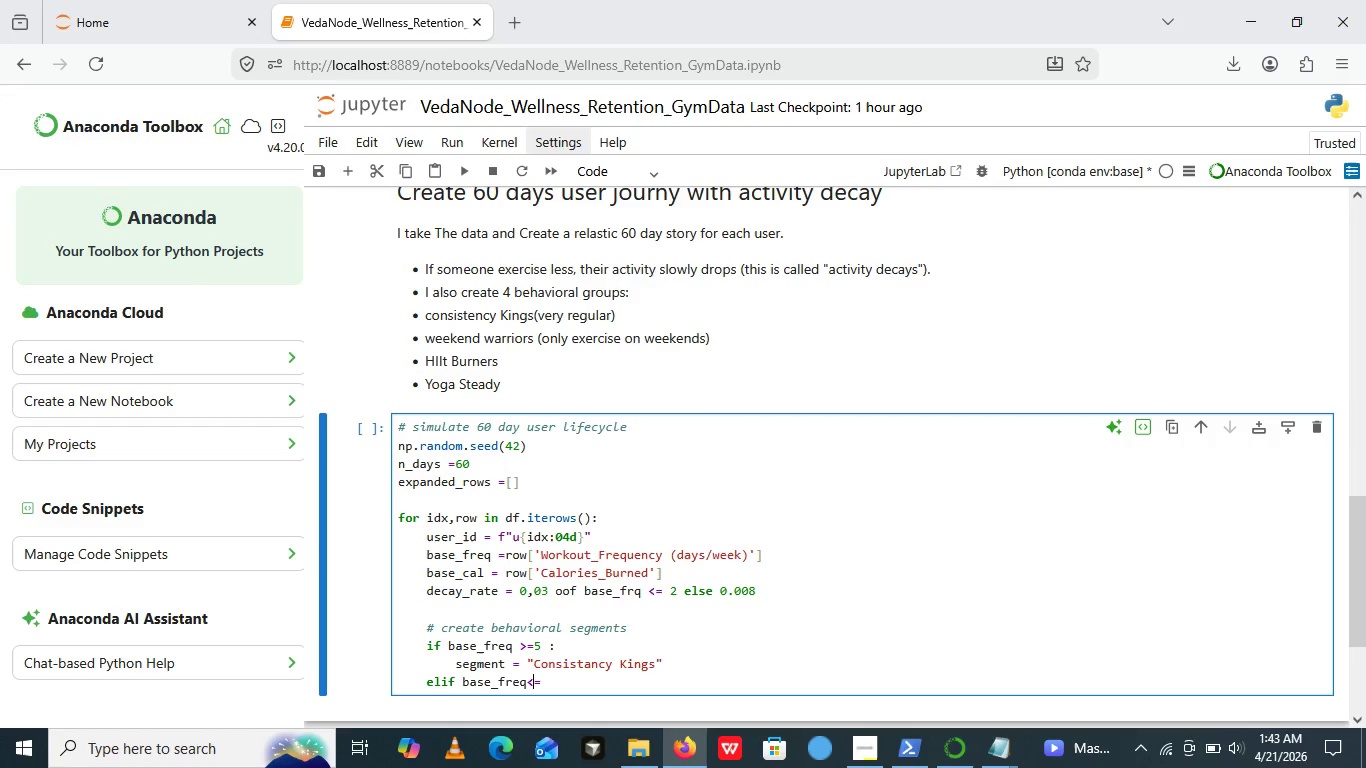 
key(ArrowLeft)
 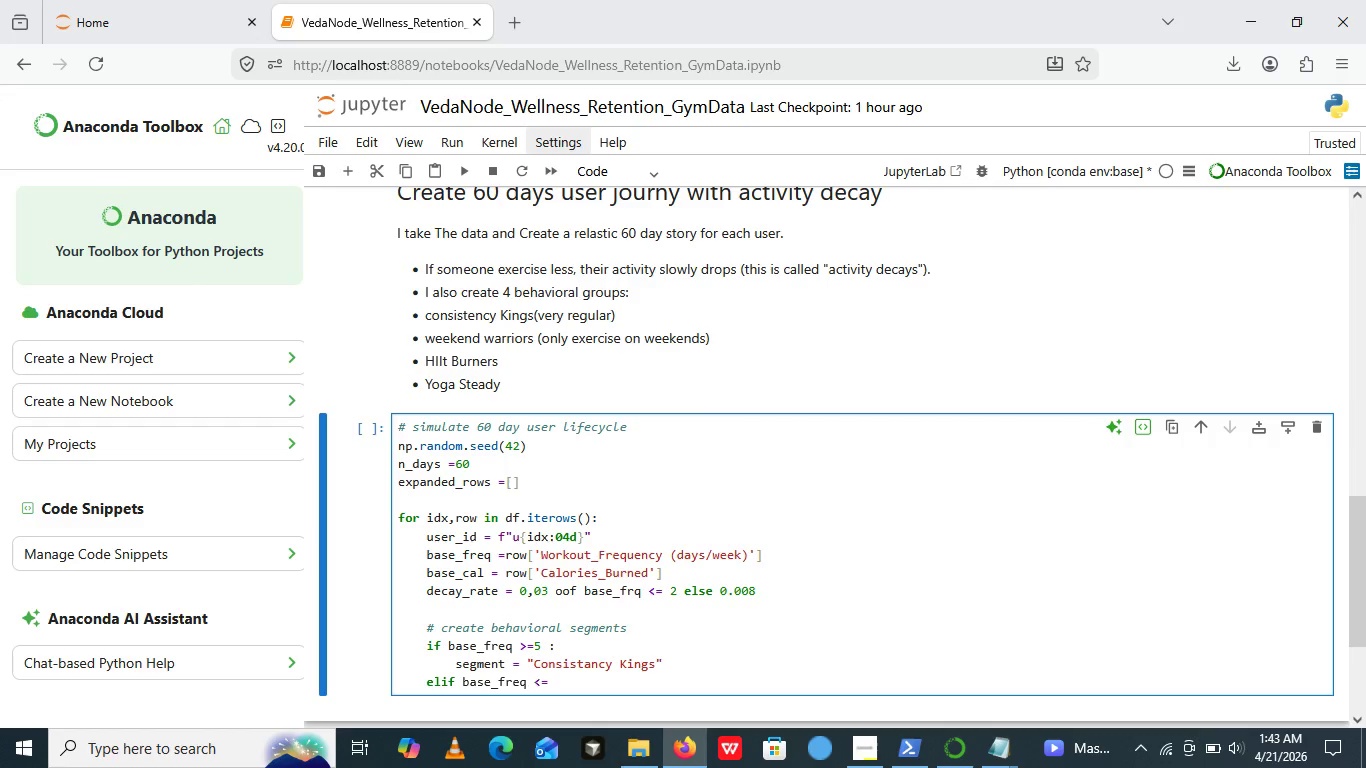 
key(Space)
 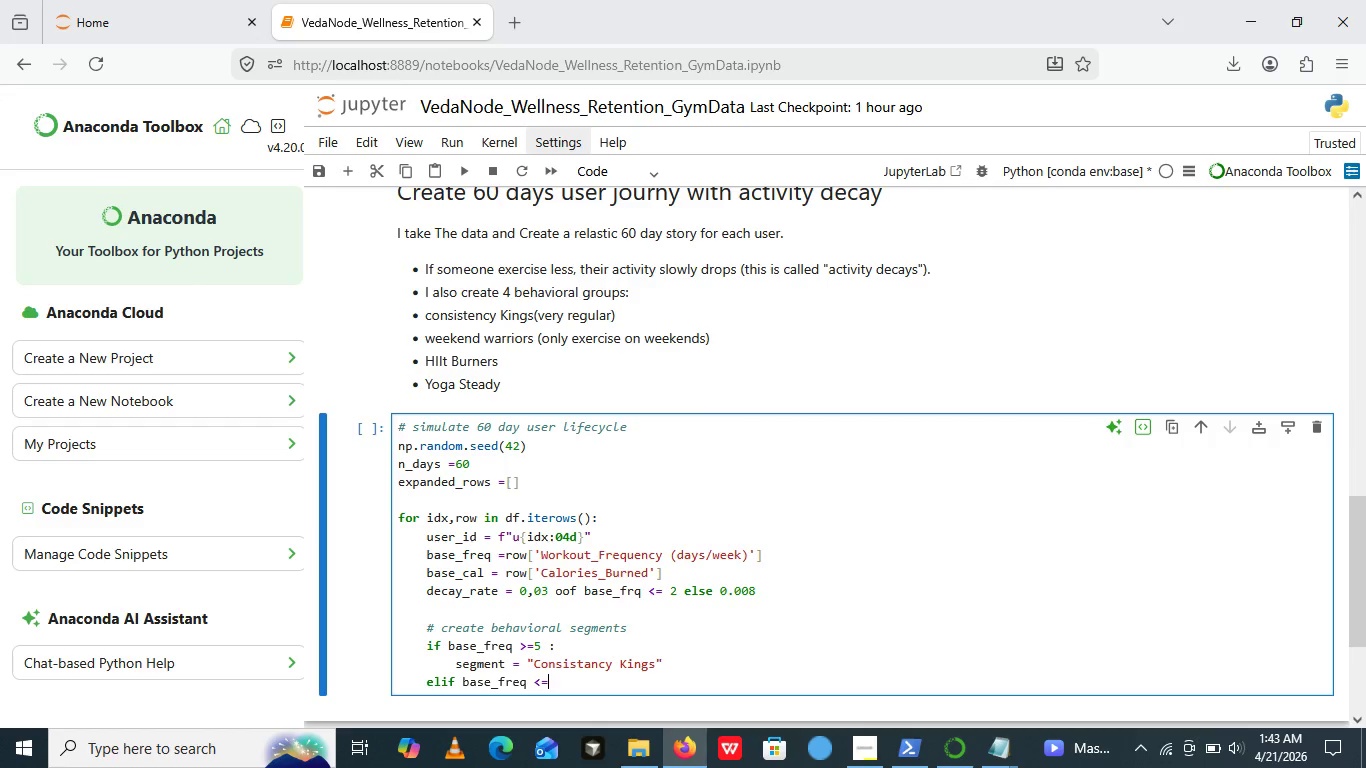 
key(ArrowRight)
 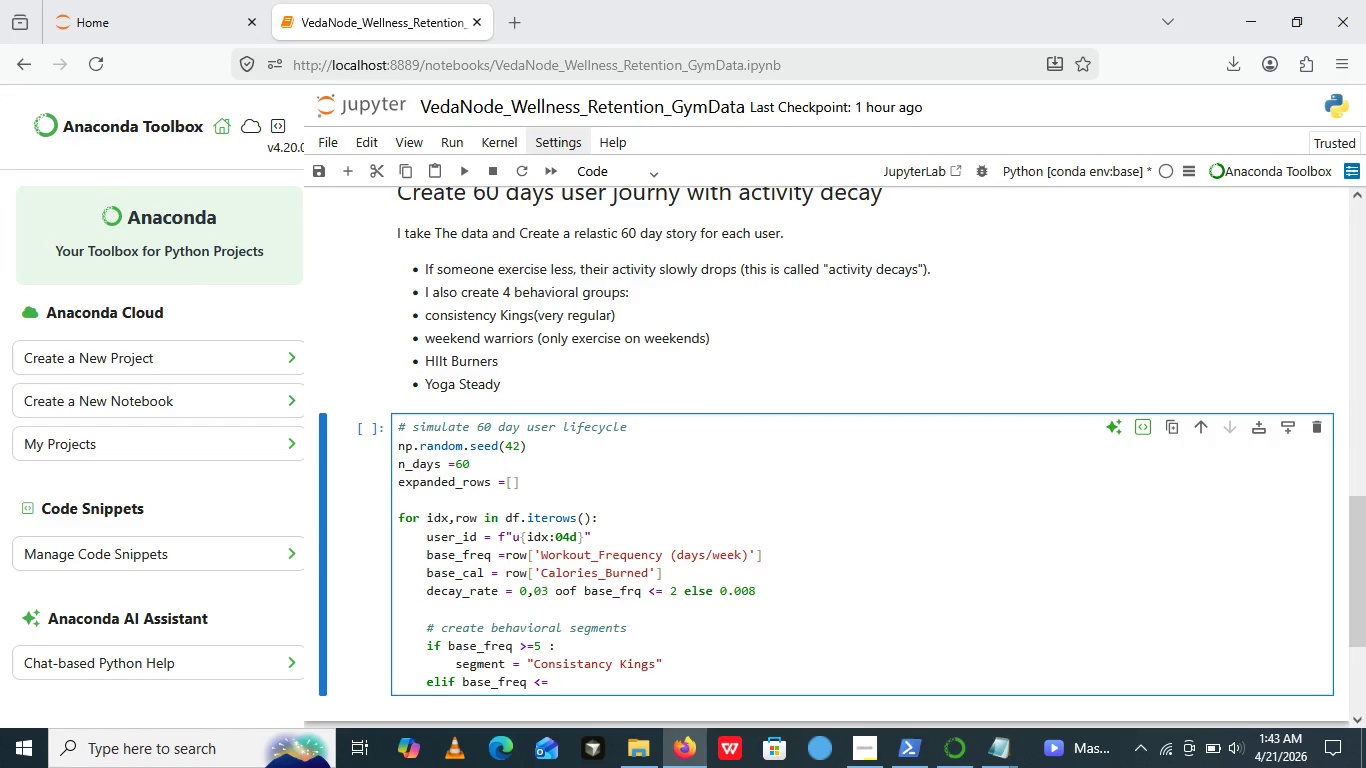 
key(ArrowRight)
 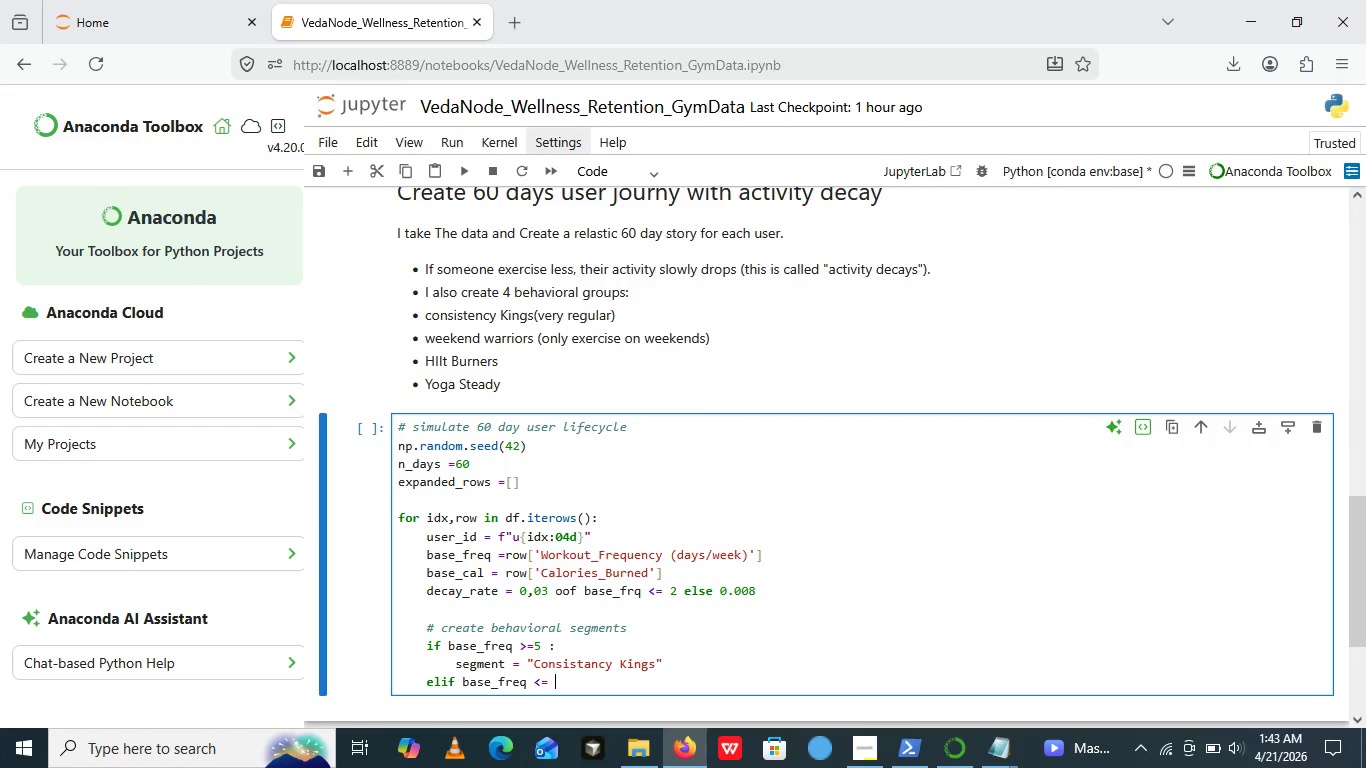 
key(Space)
 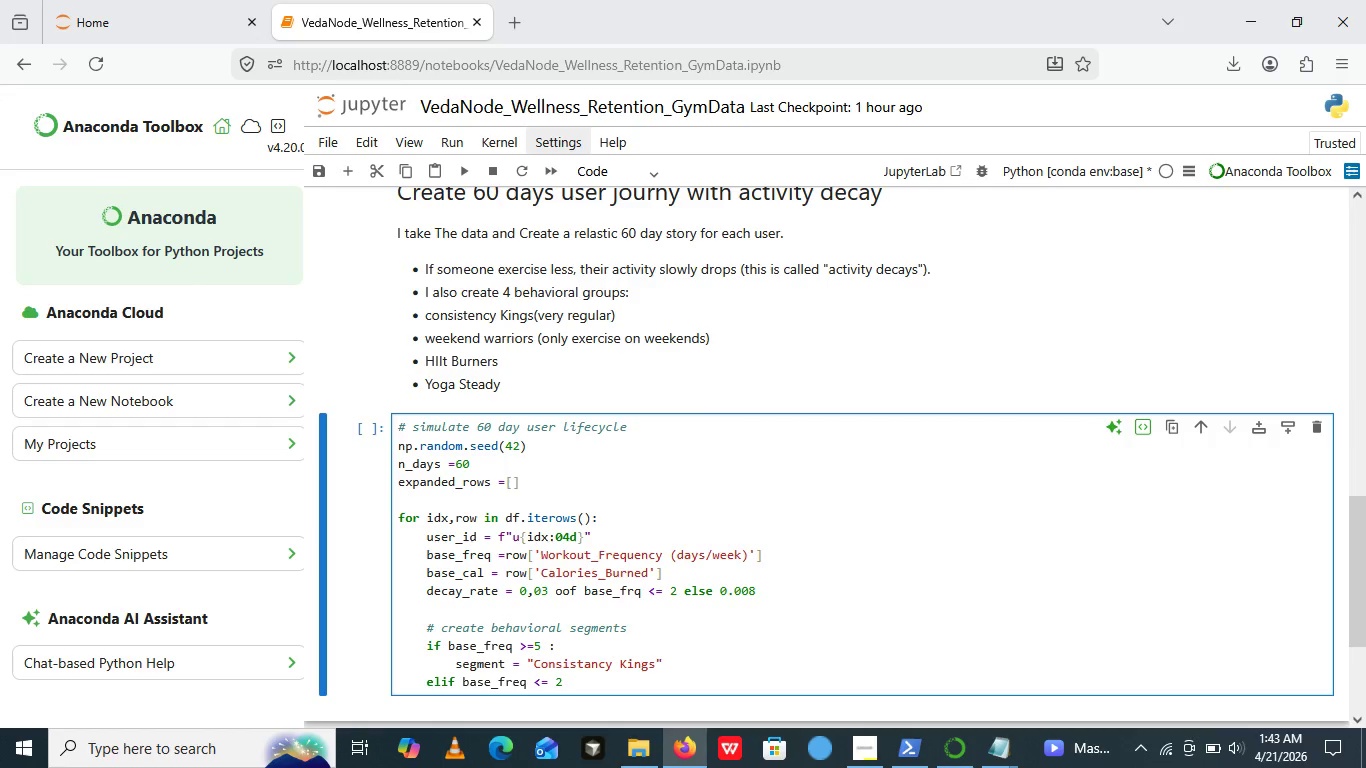 
key(2)
 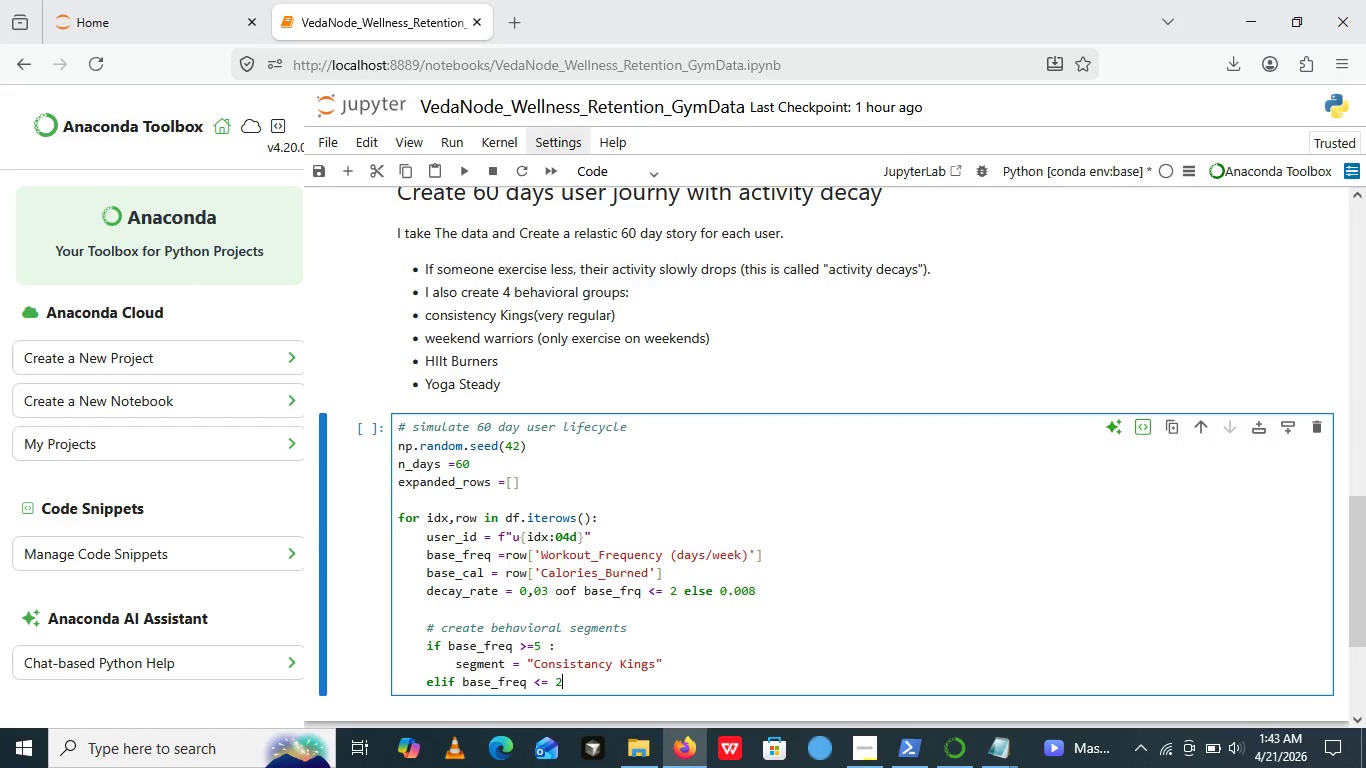 
key(ArrowRight)
 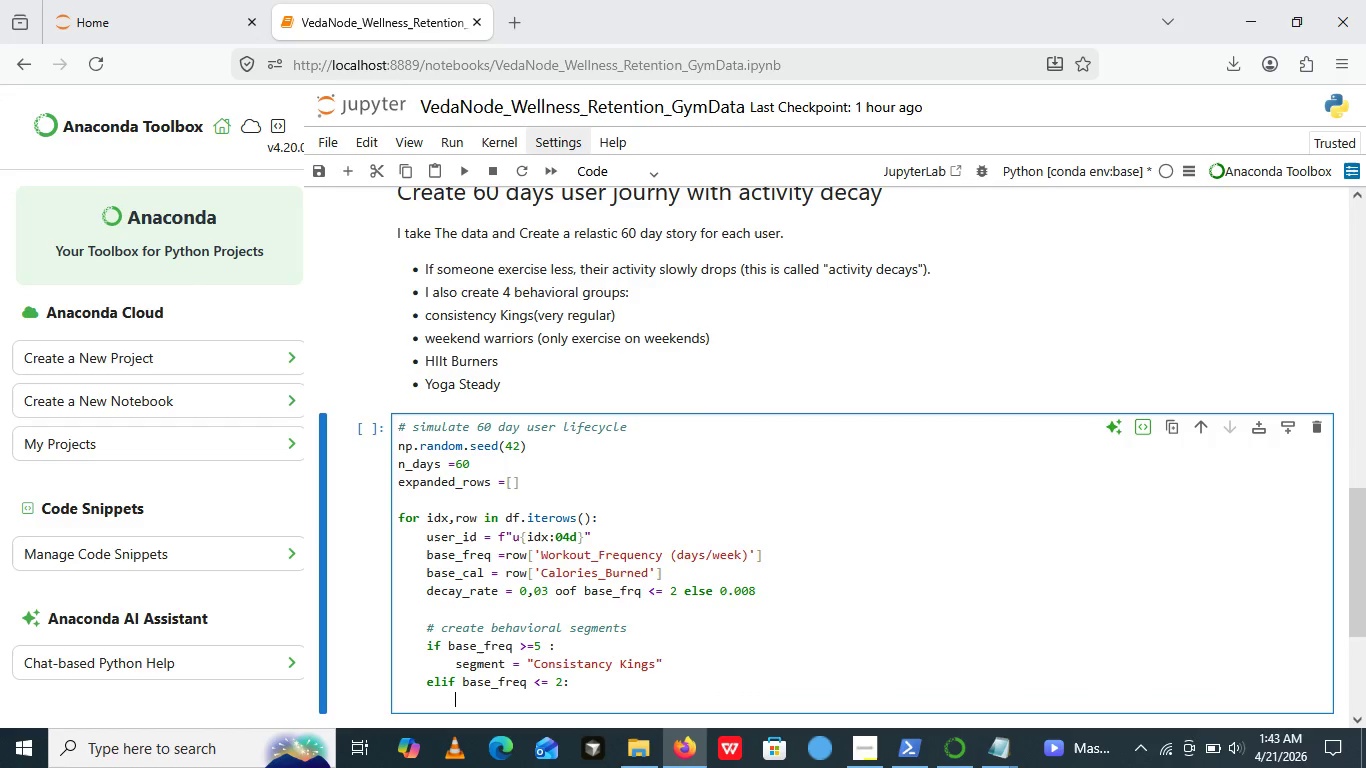 
key(Shift+Semicolon)
 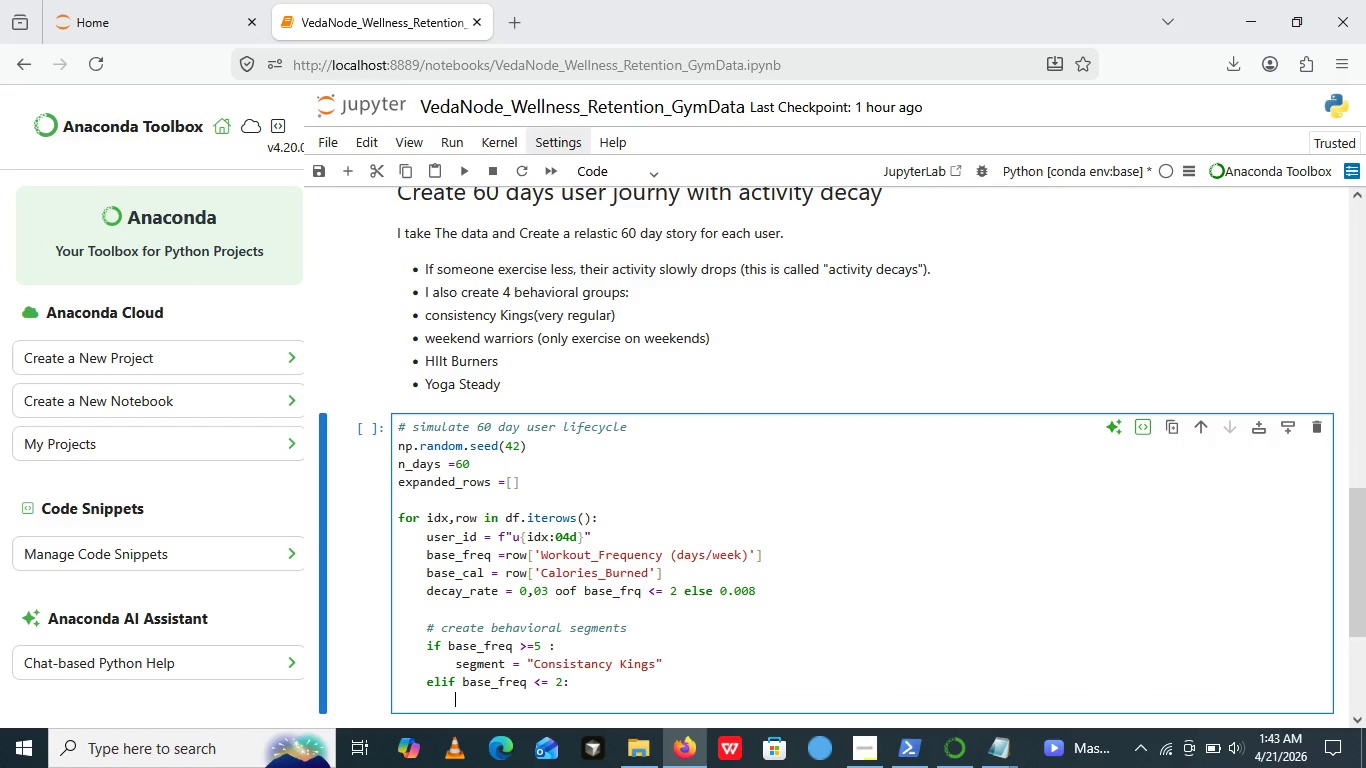 
key(Enter)
 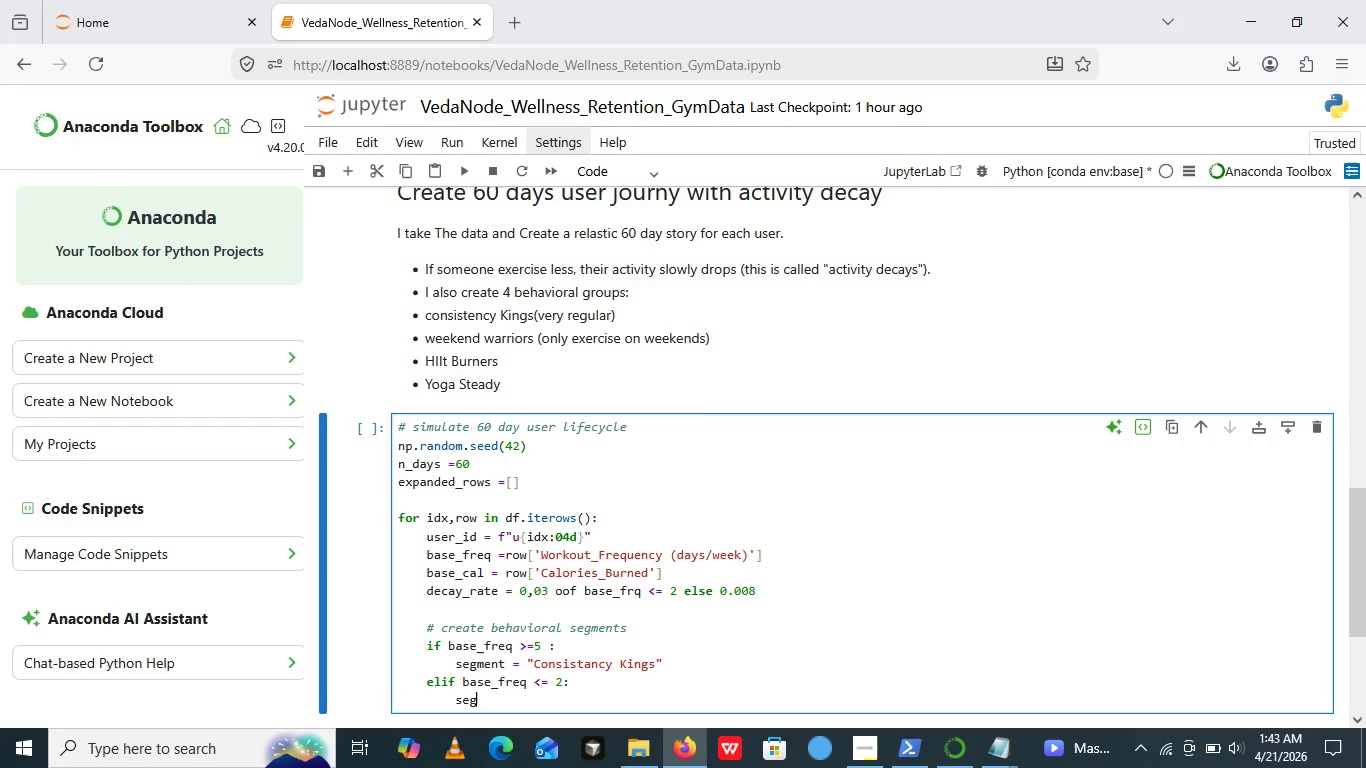 
type(segment +)
key(Backspace)
type(=)
 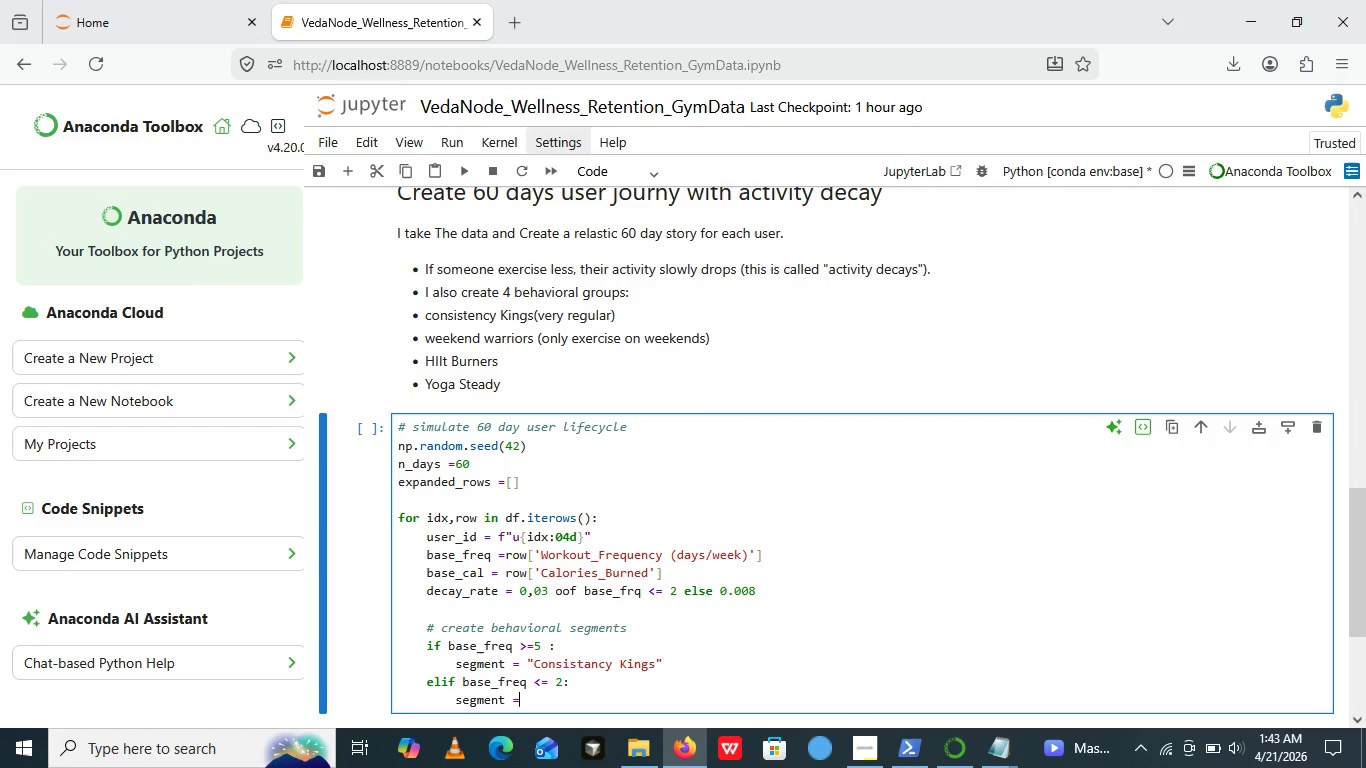 
key(Space)
 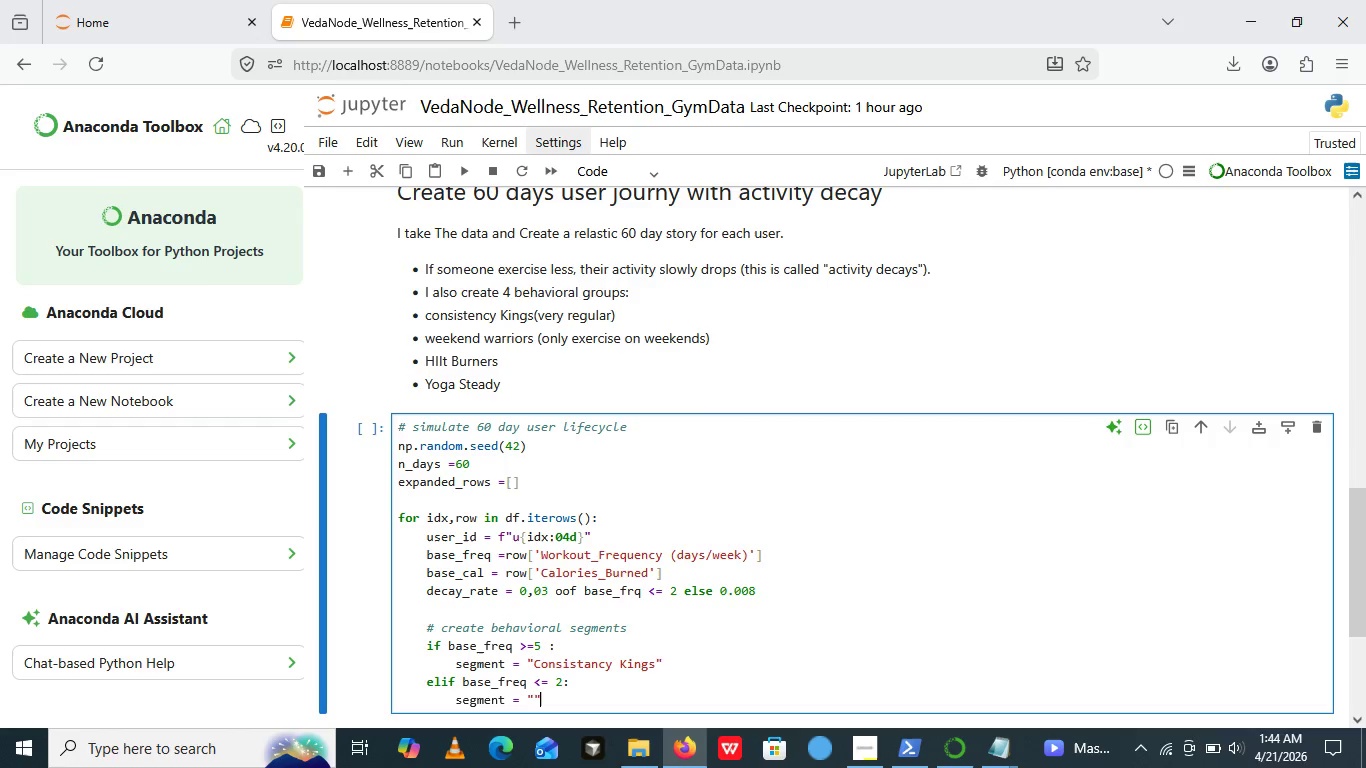 
key(Shift+Quote)
 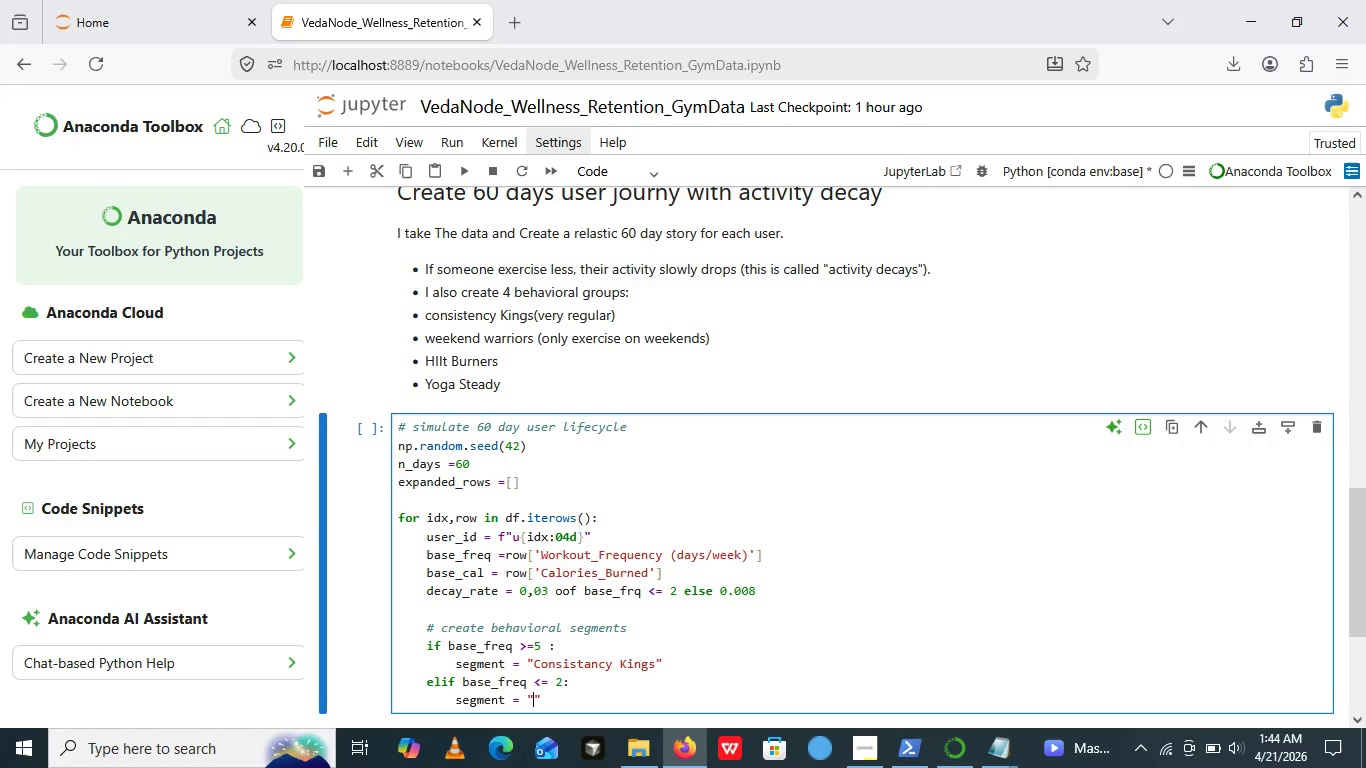 
key(Shift+Quote)
 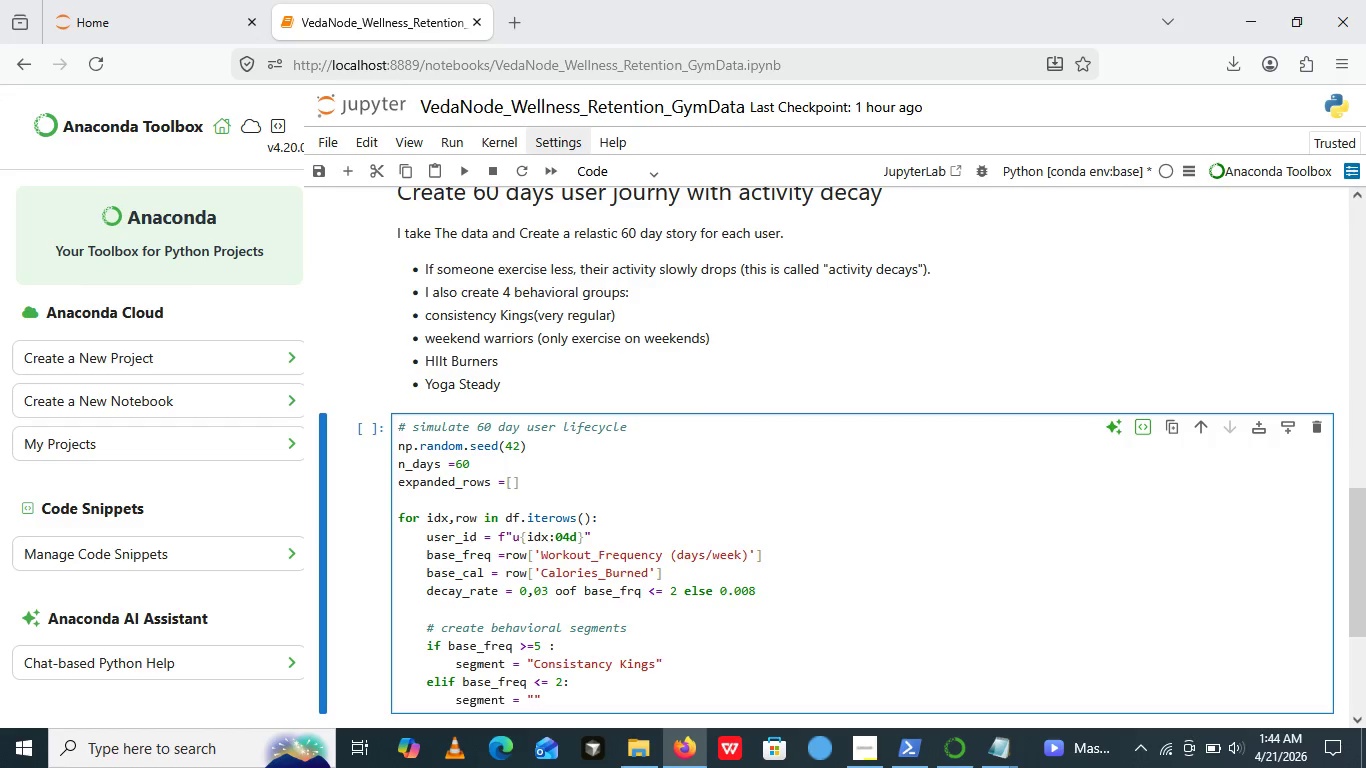 
key(ArrowLeft)
 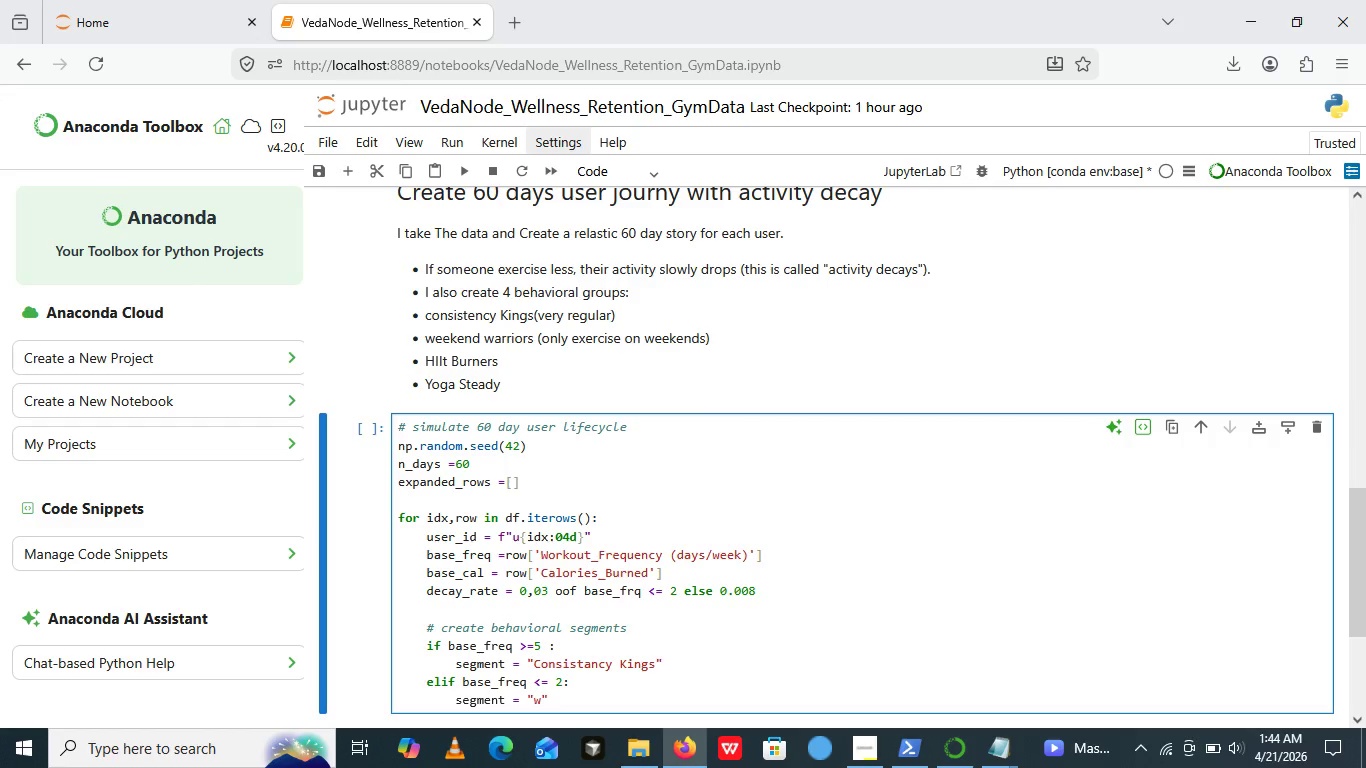 
type(weekend warri)
 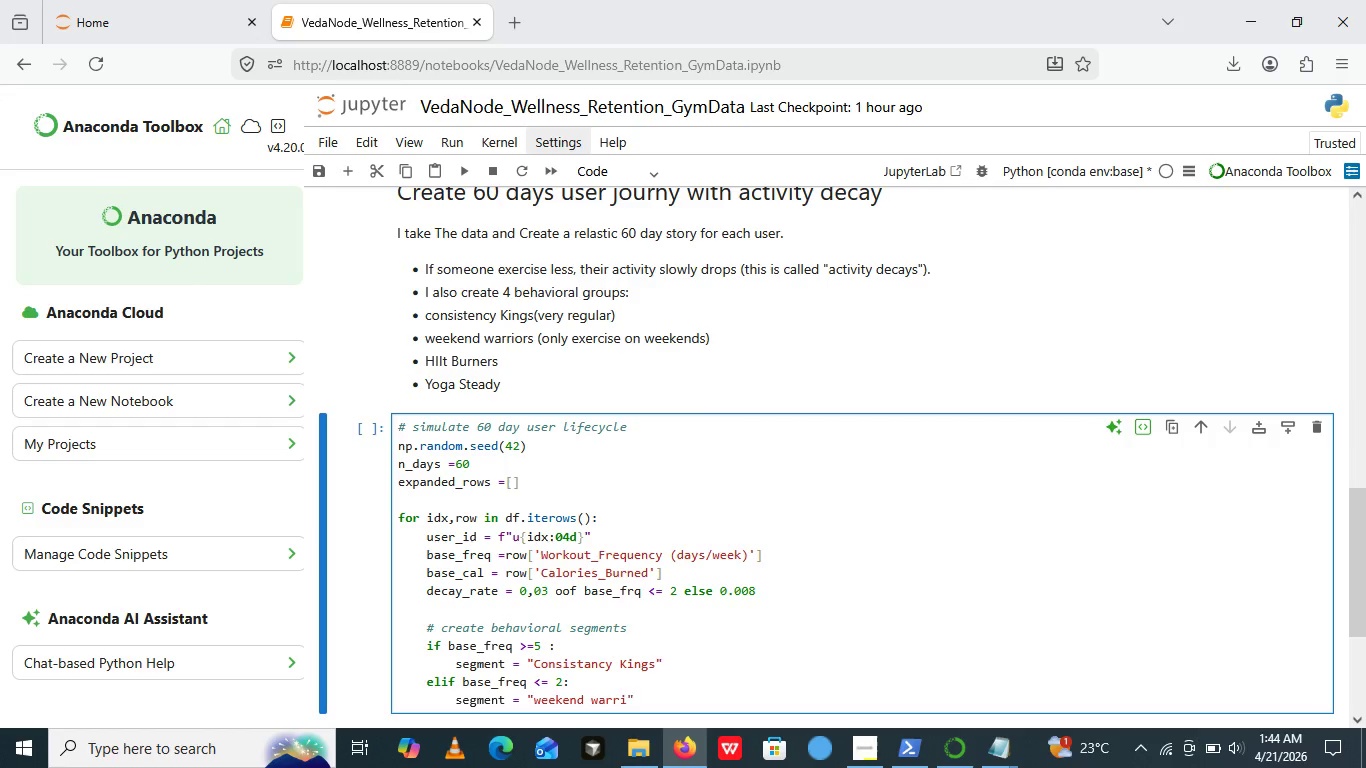 
type(ors)
 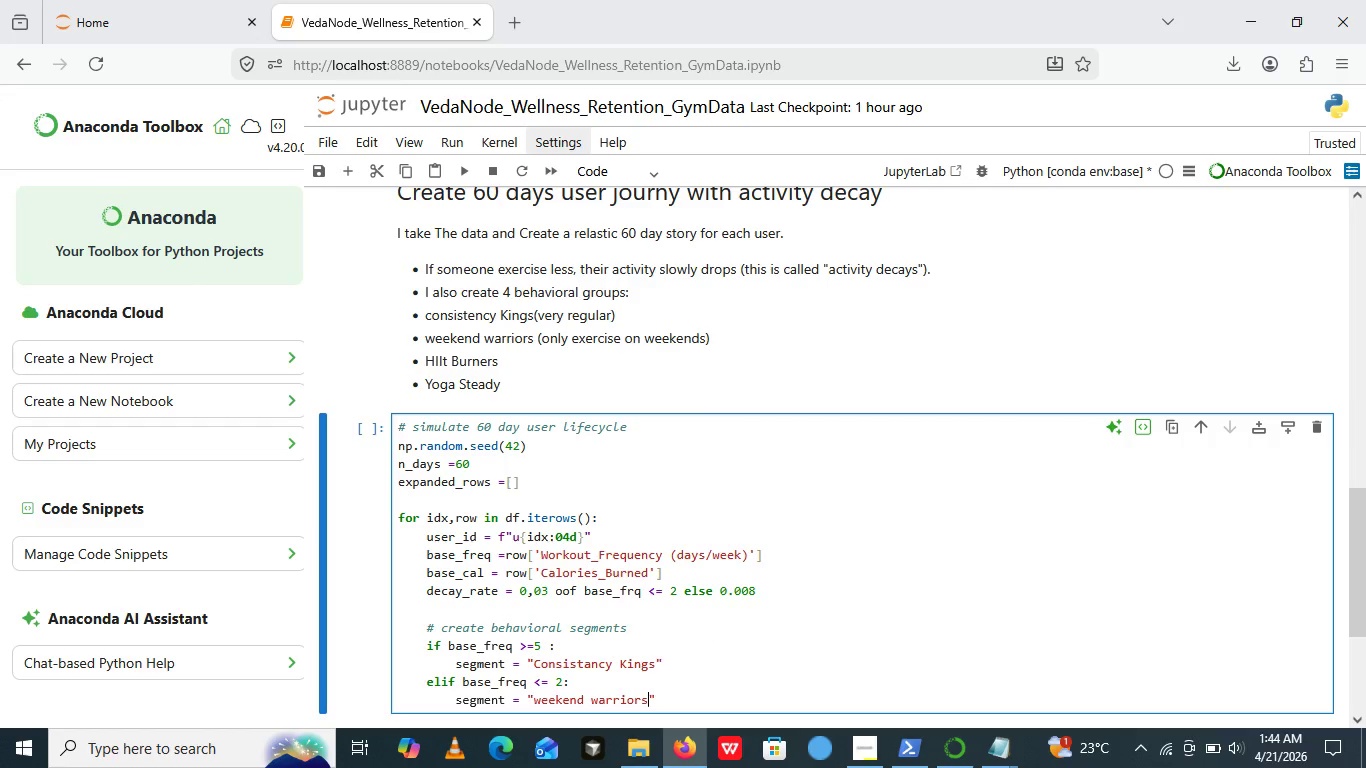 
key(ArrowDown)
 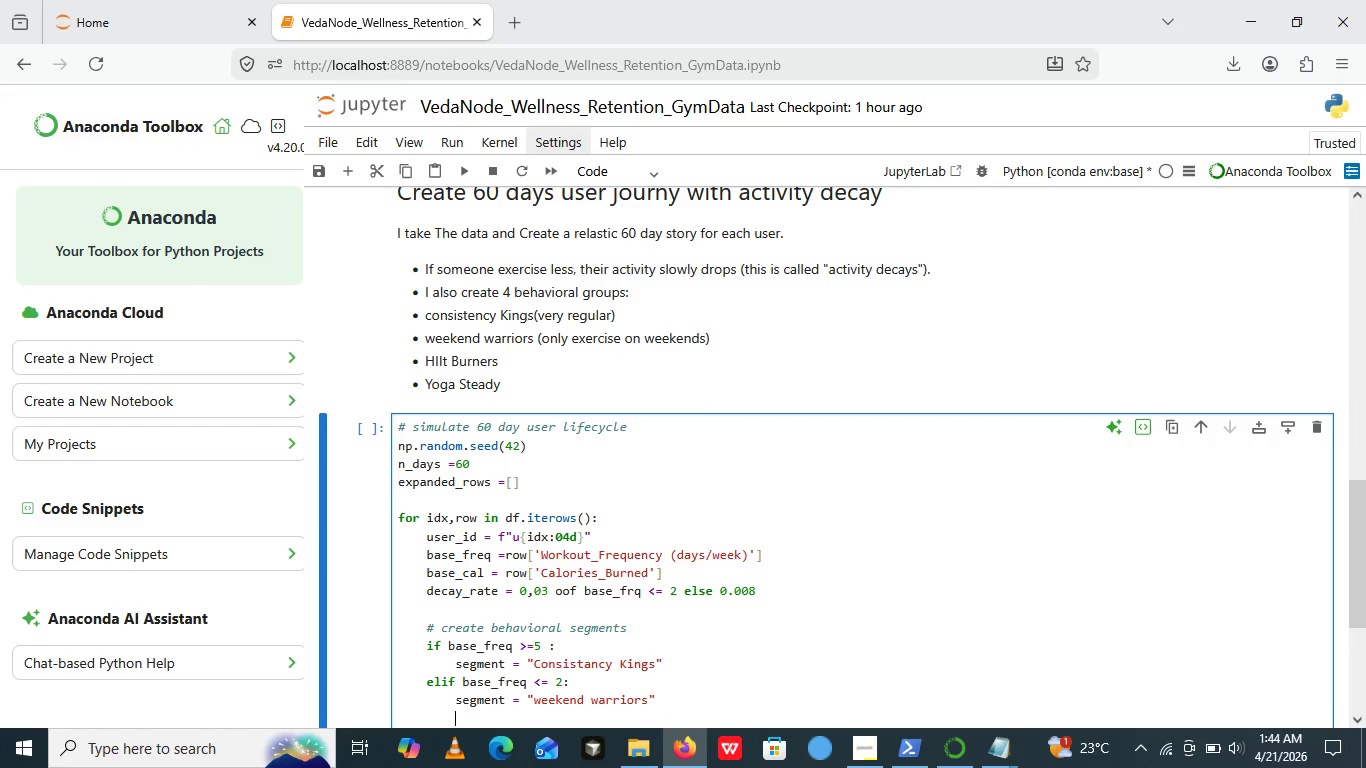 
key(Enter)
 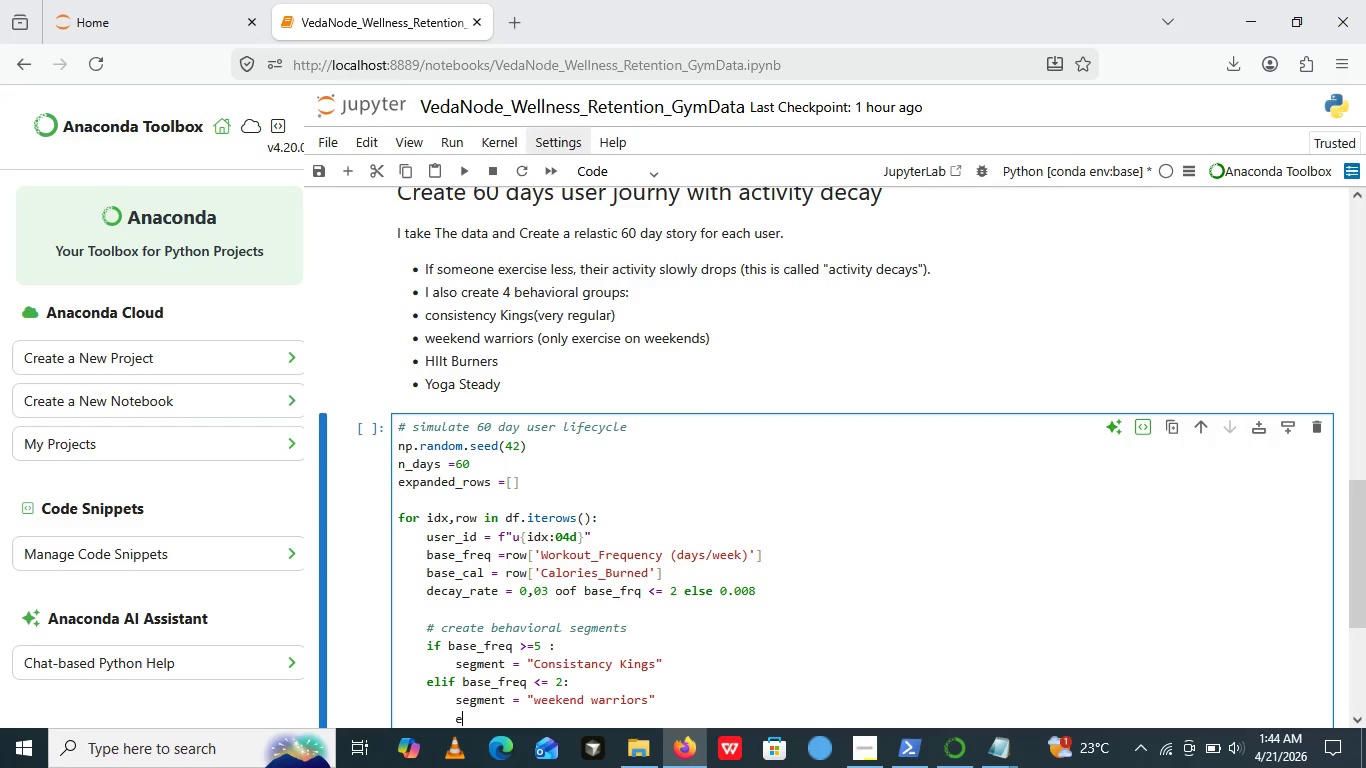 
type(elif )
 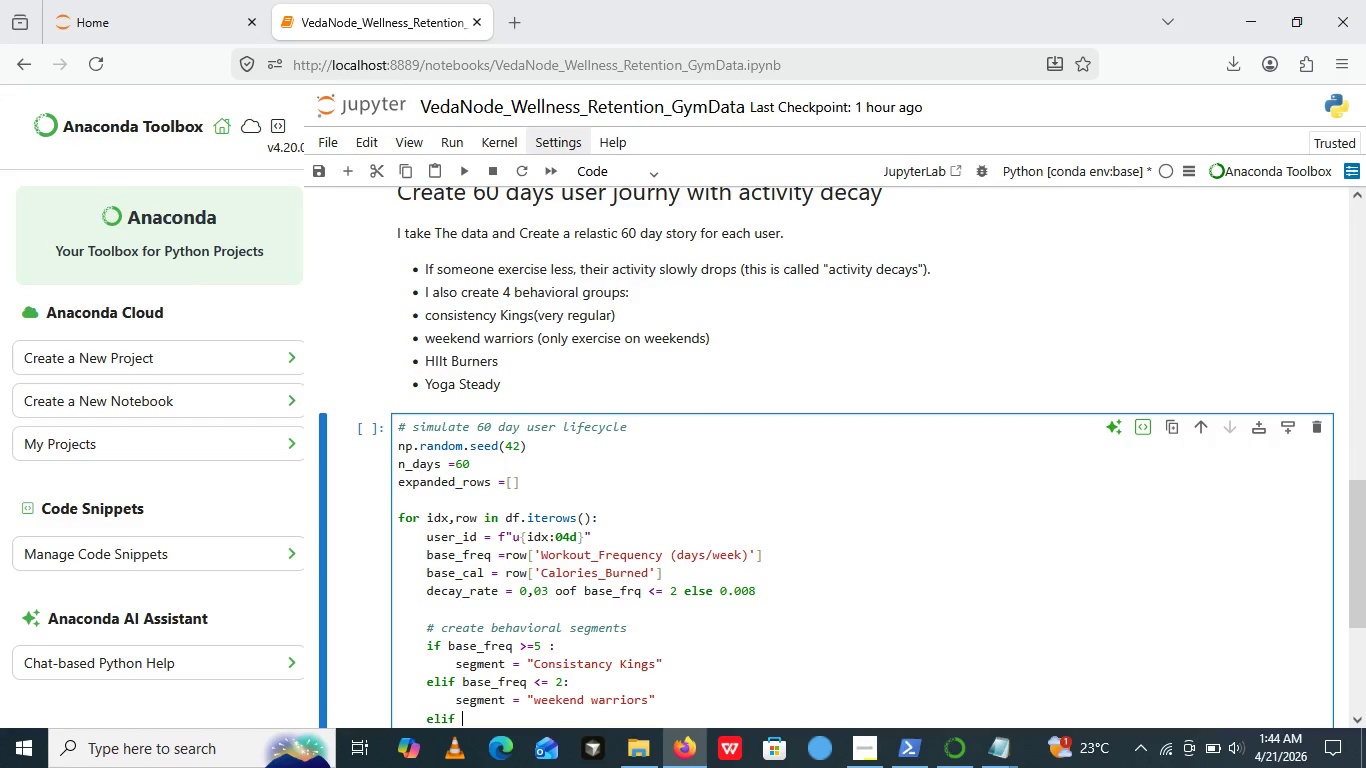 
wait(5.56)
 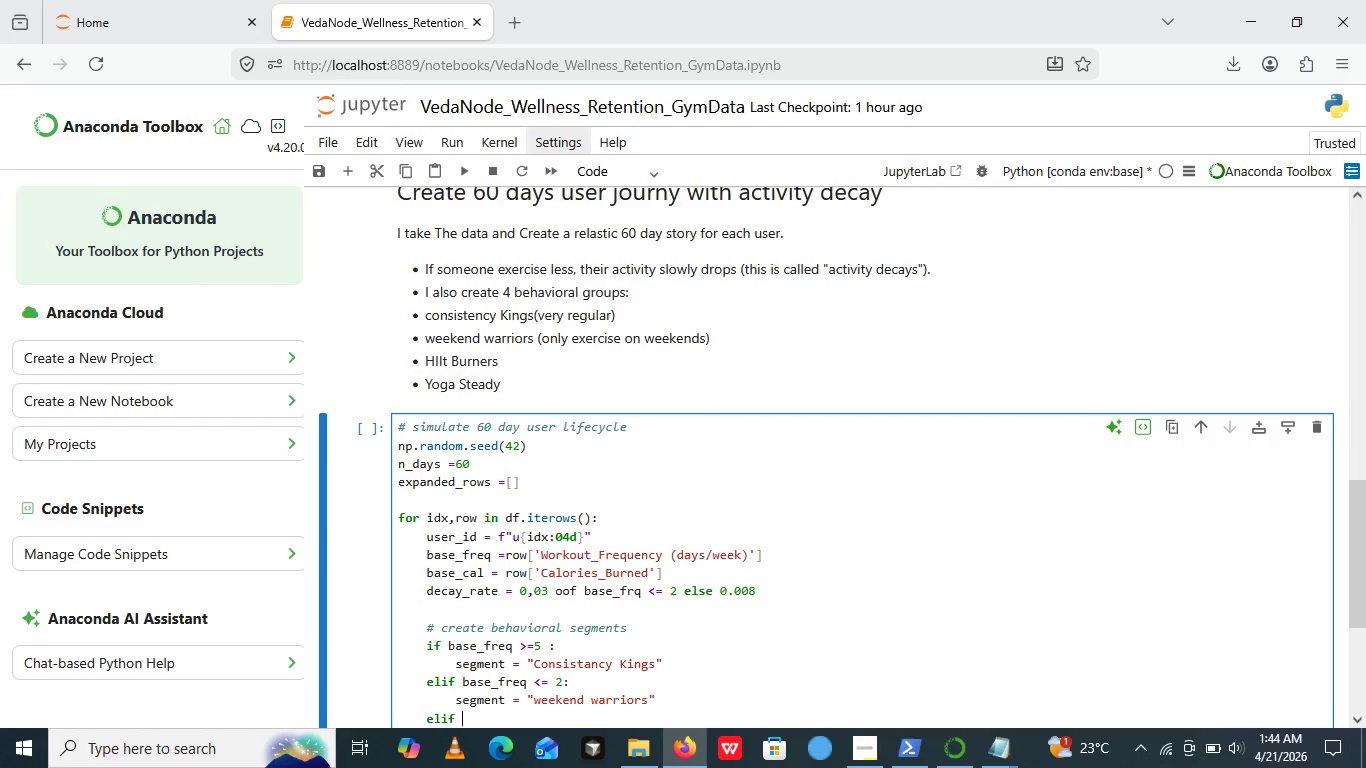 
type(row)
 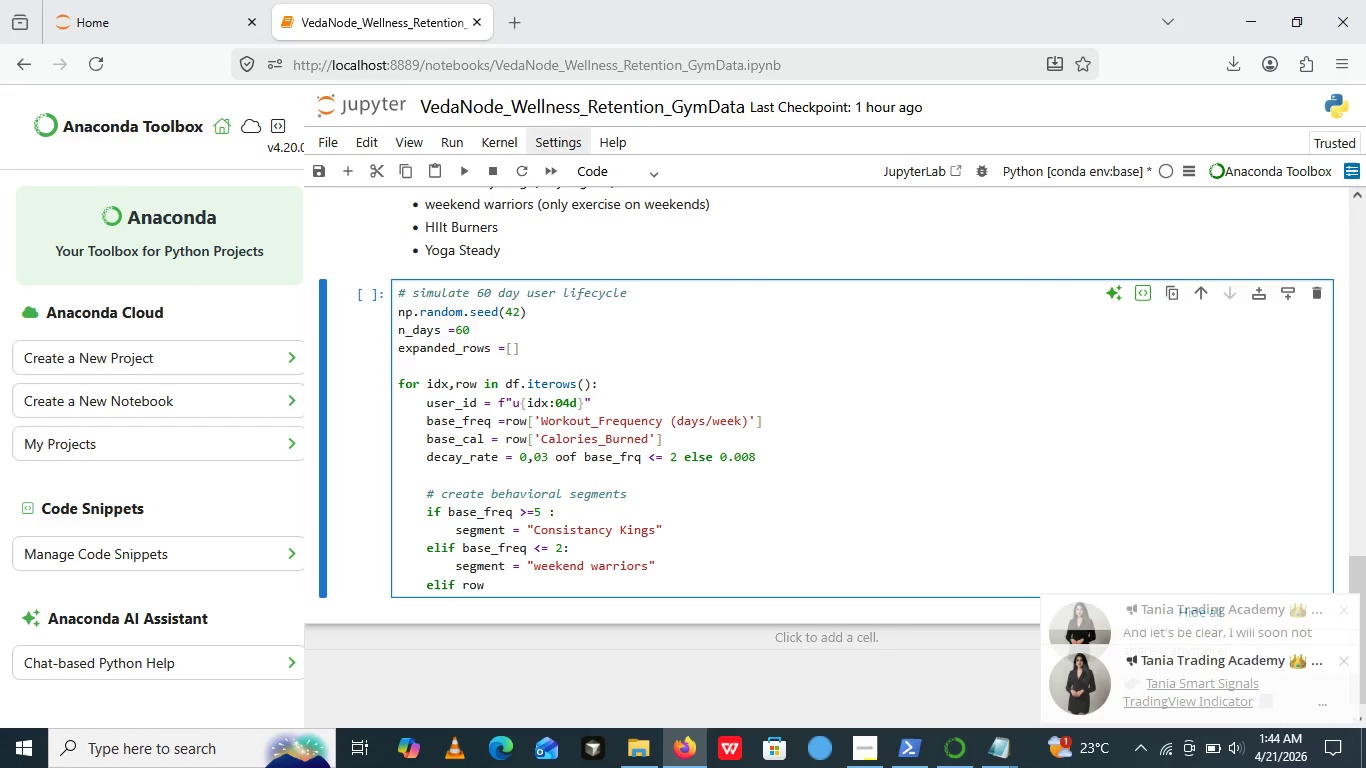 
wait(5.06)
 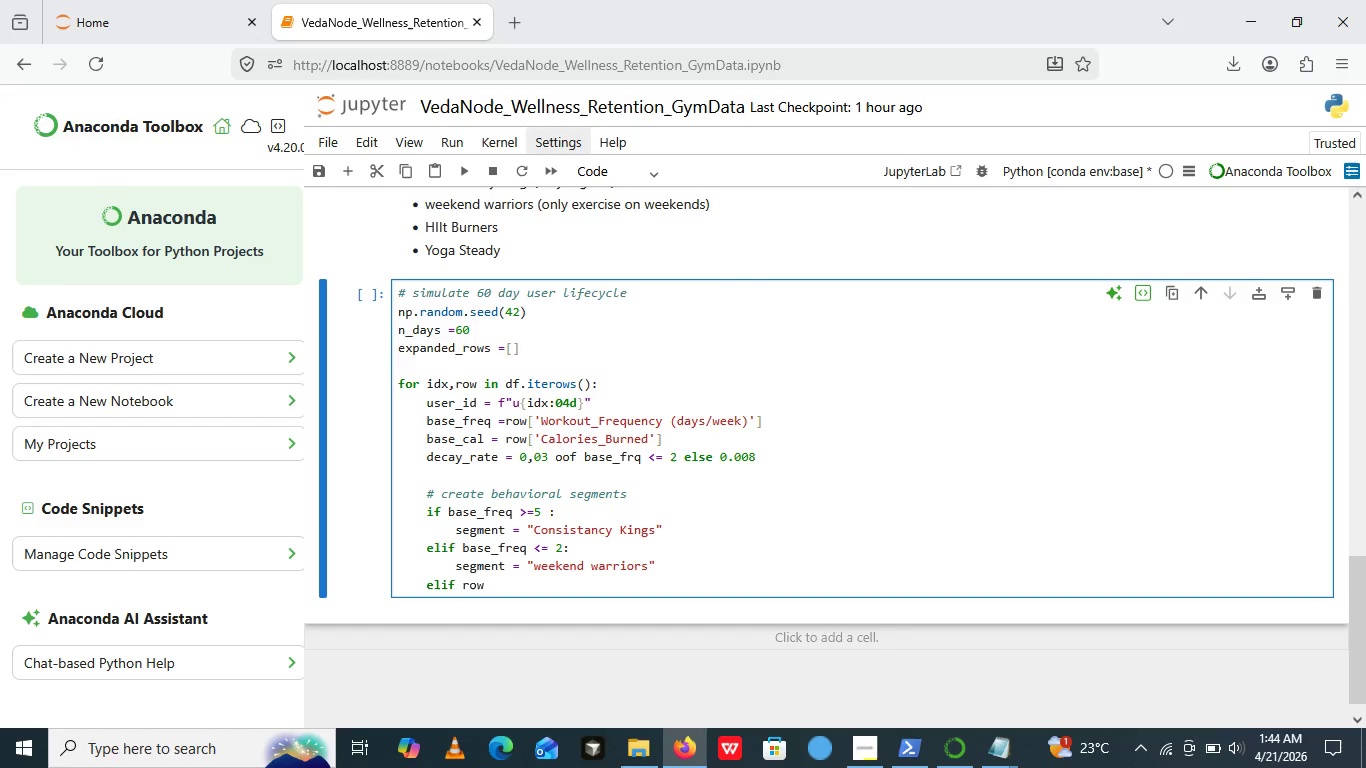 
key(BracketLeft)
 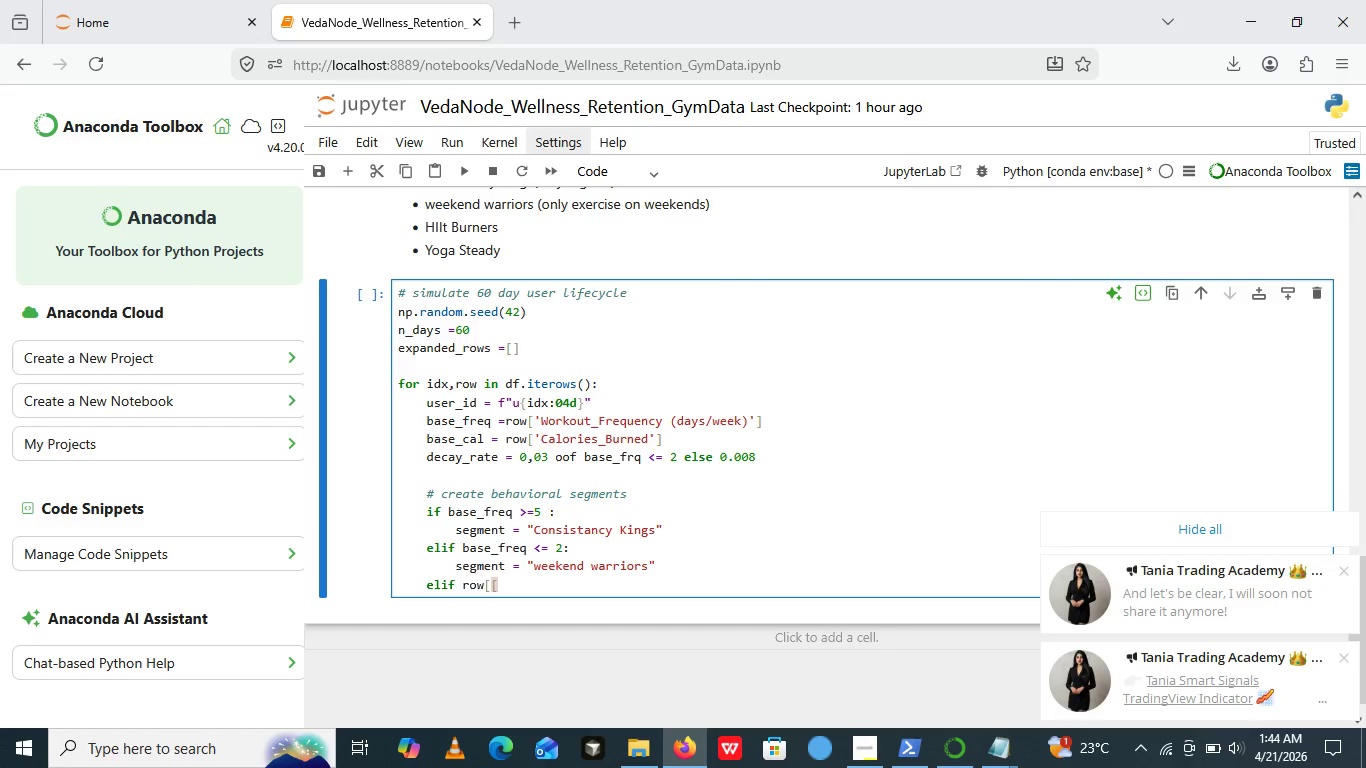 
key(BracketLeft)
 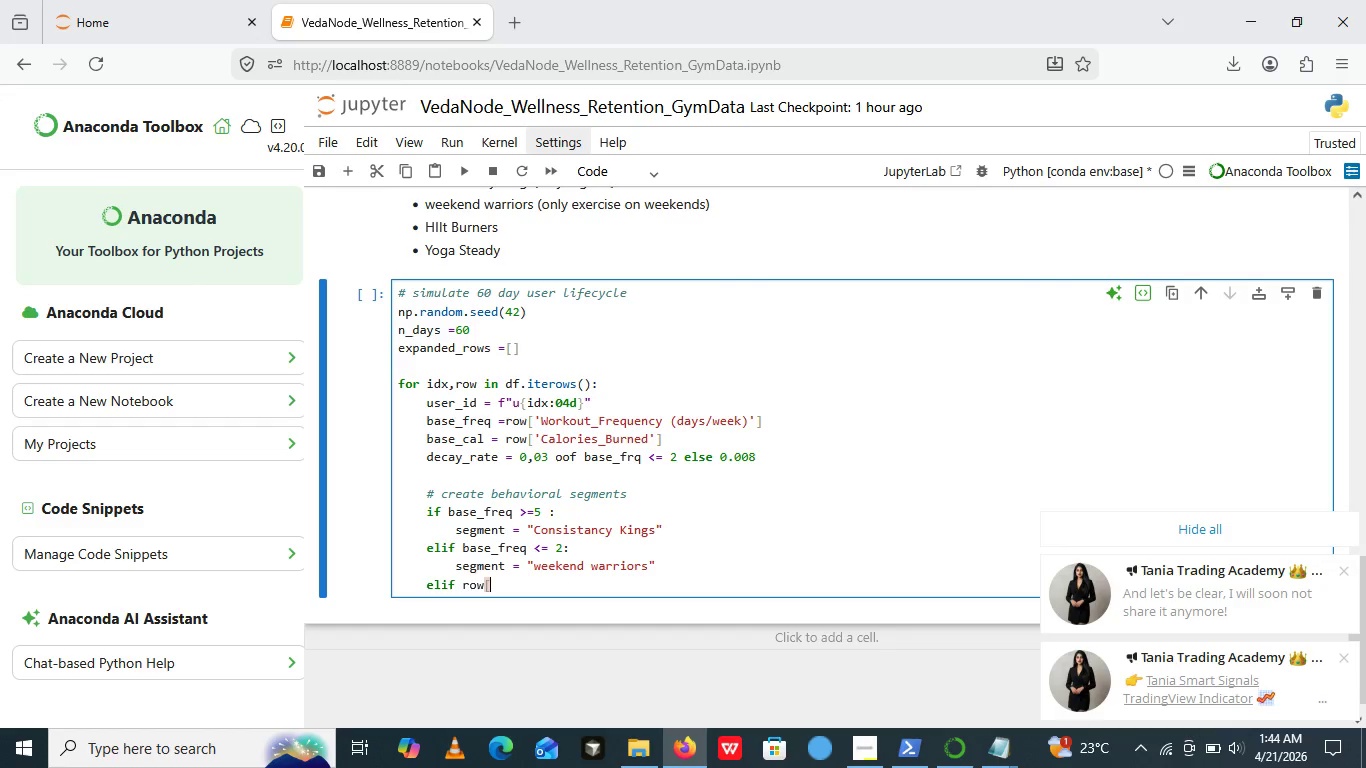 
key(Backspace)
 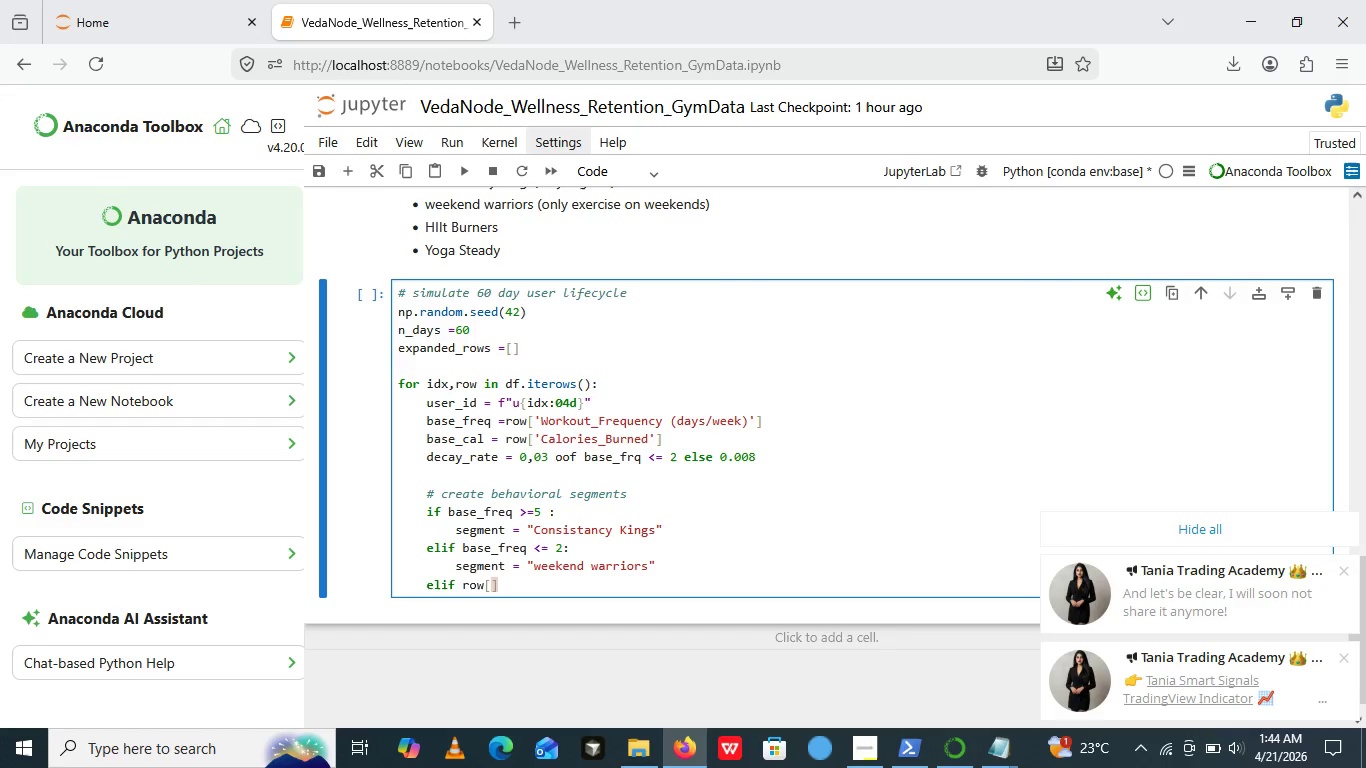 
key(BracketRight)
 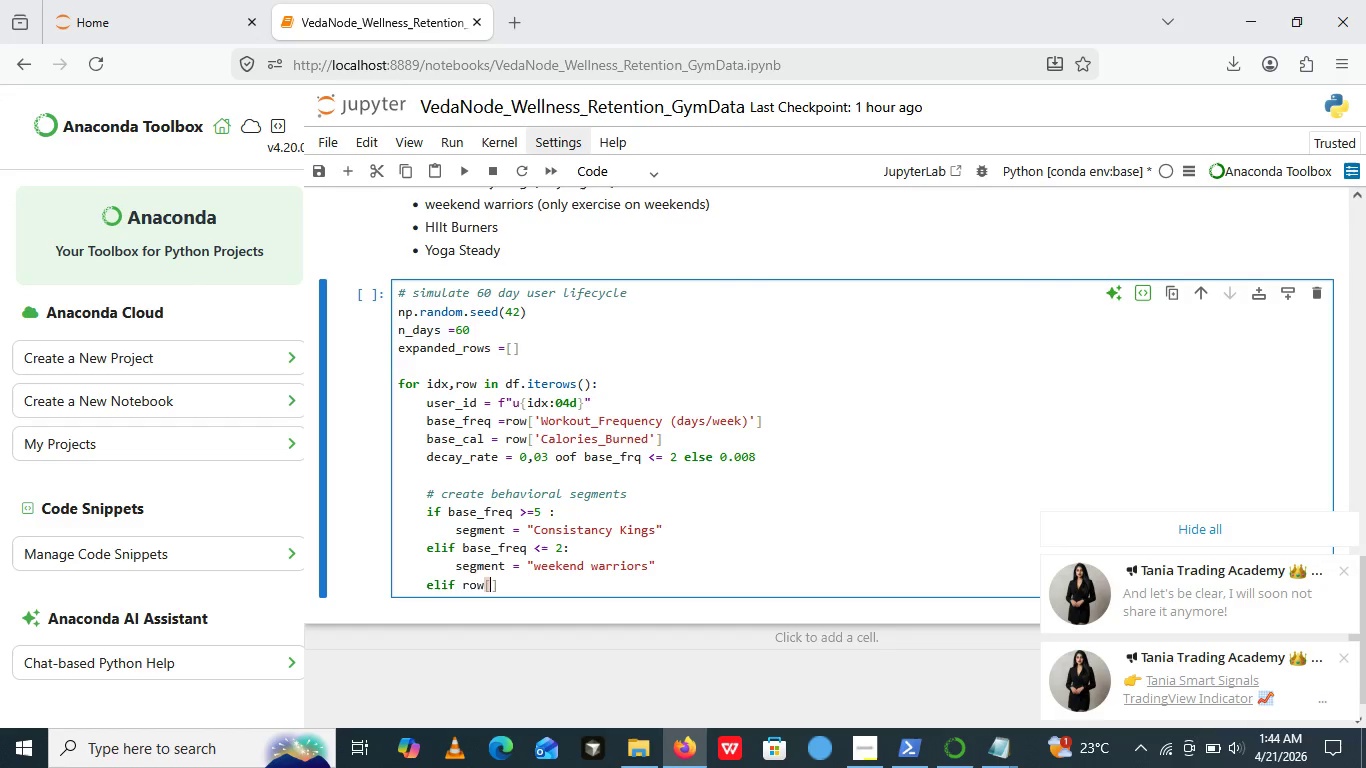 
key(ArrowLeft)
 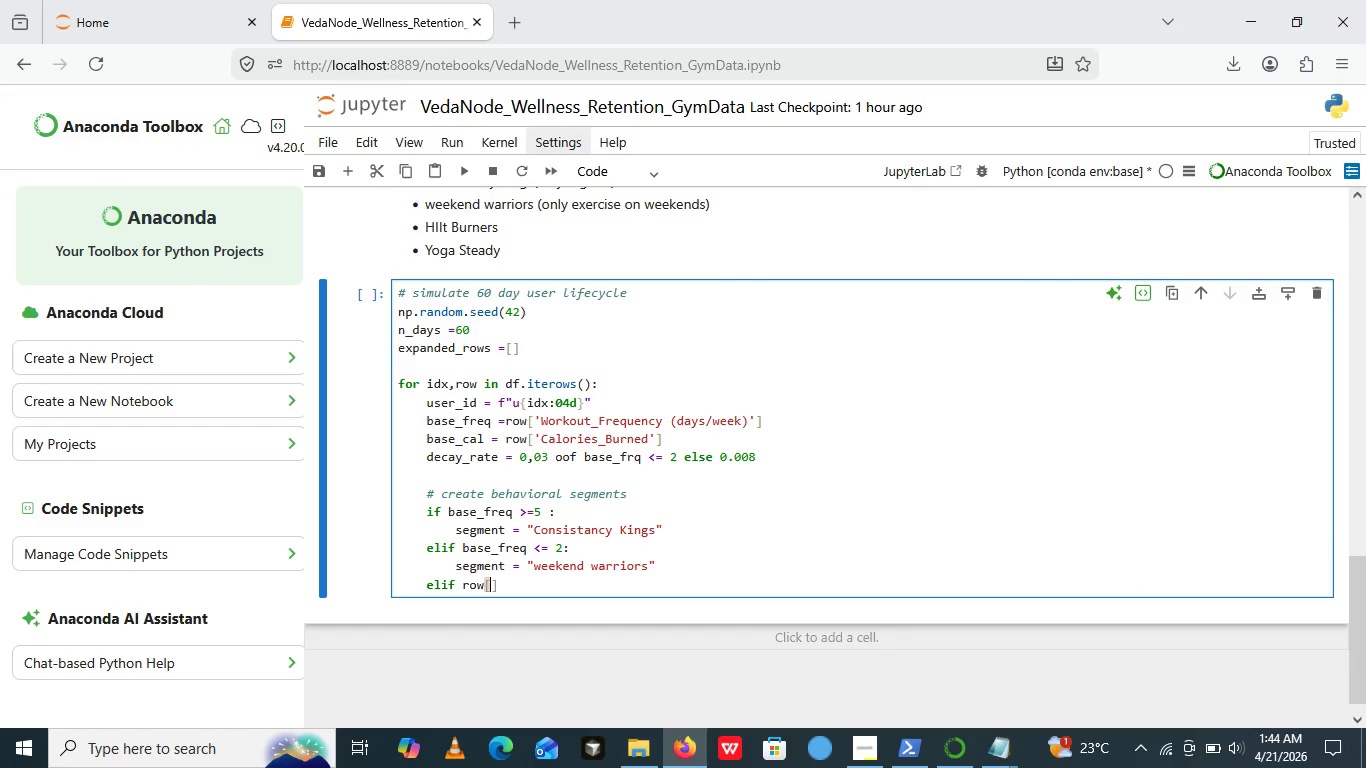 
wait(5.66)
 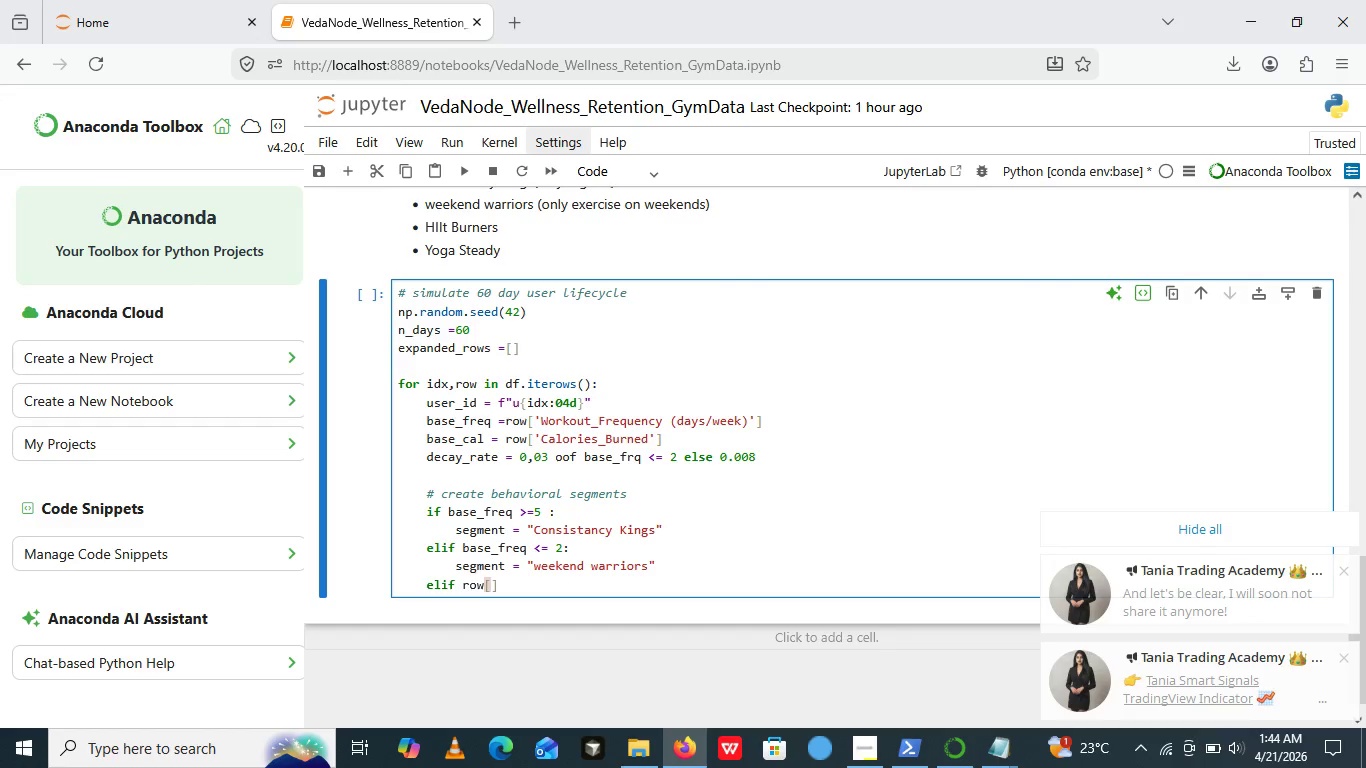 
key(Quote)
 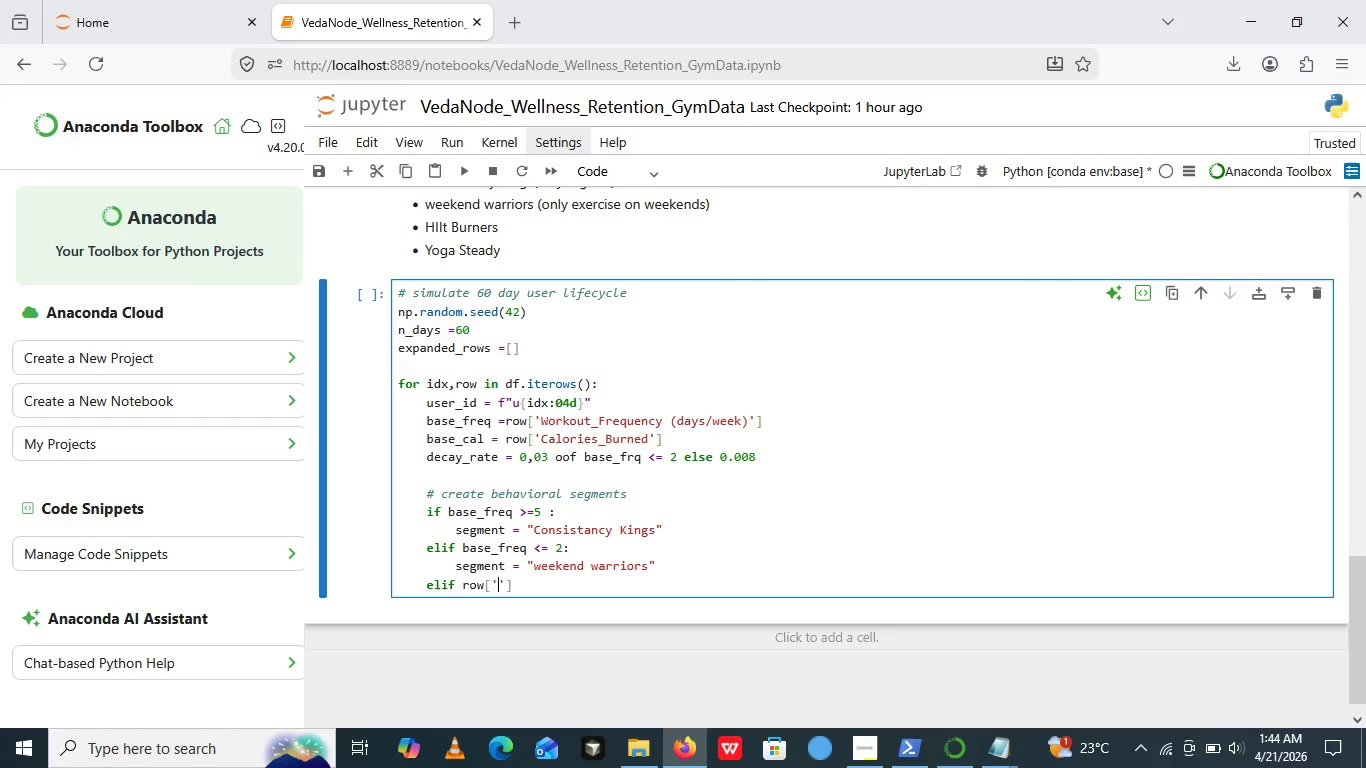 
key(Quote)
 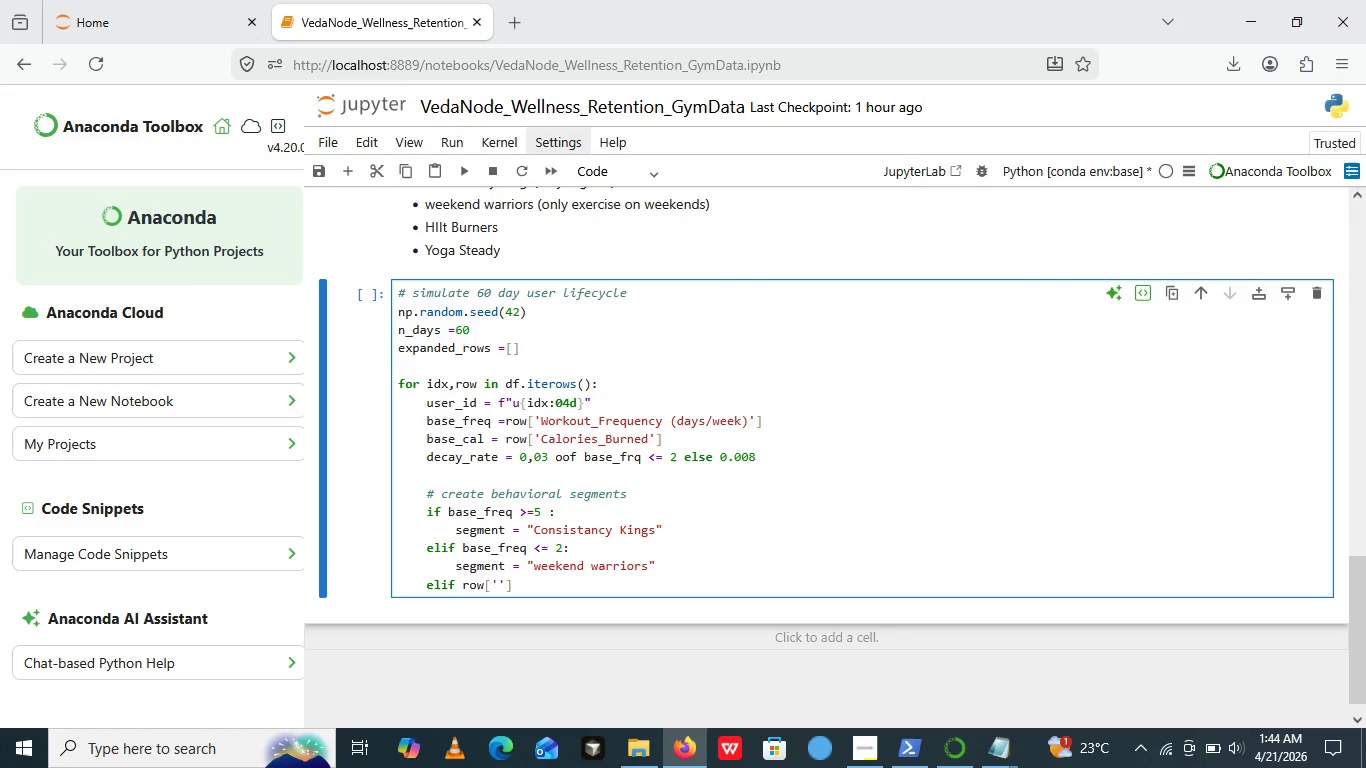 
key(ArrowLeft)
 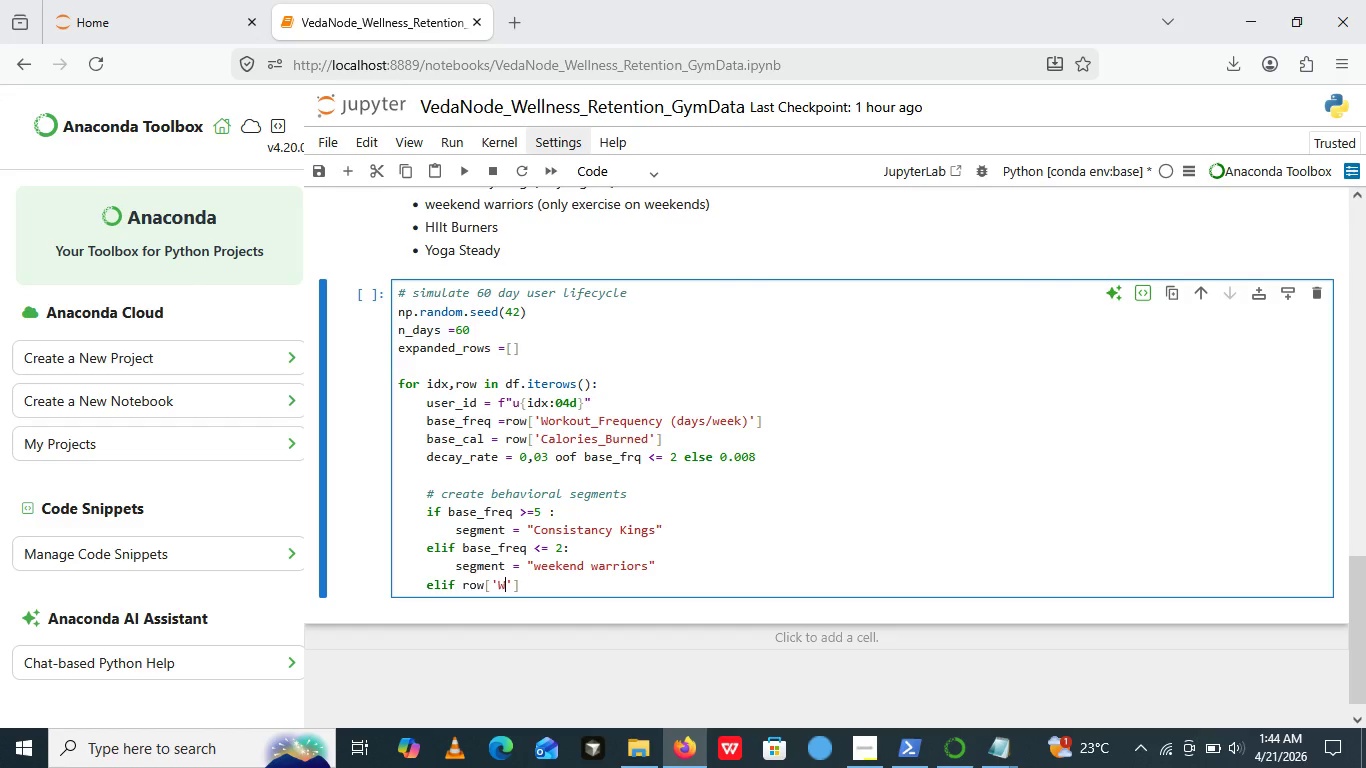 
type(Workout)
 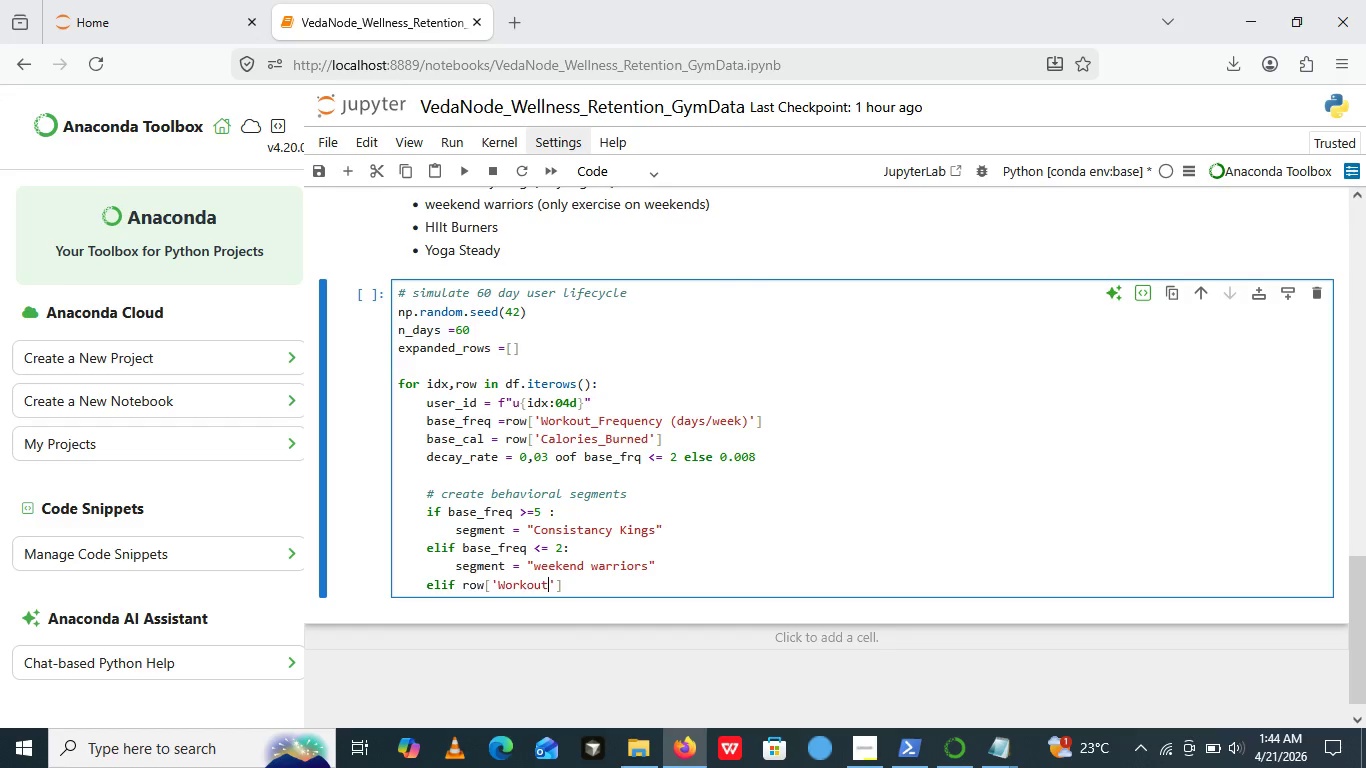 
key(Shift+Minus)
 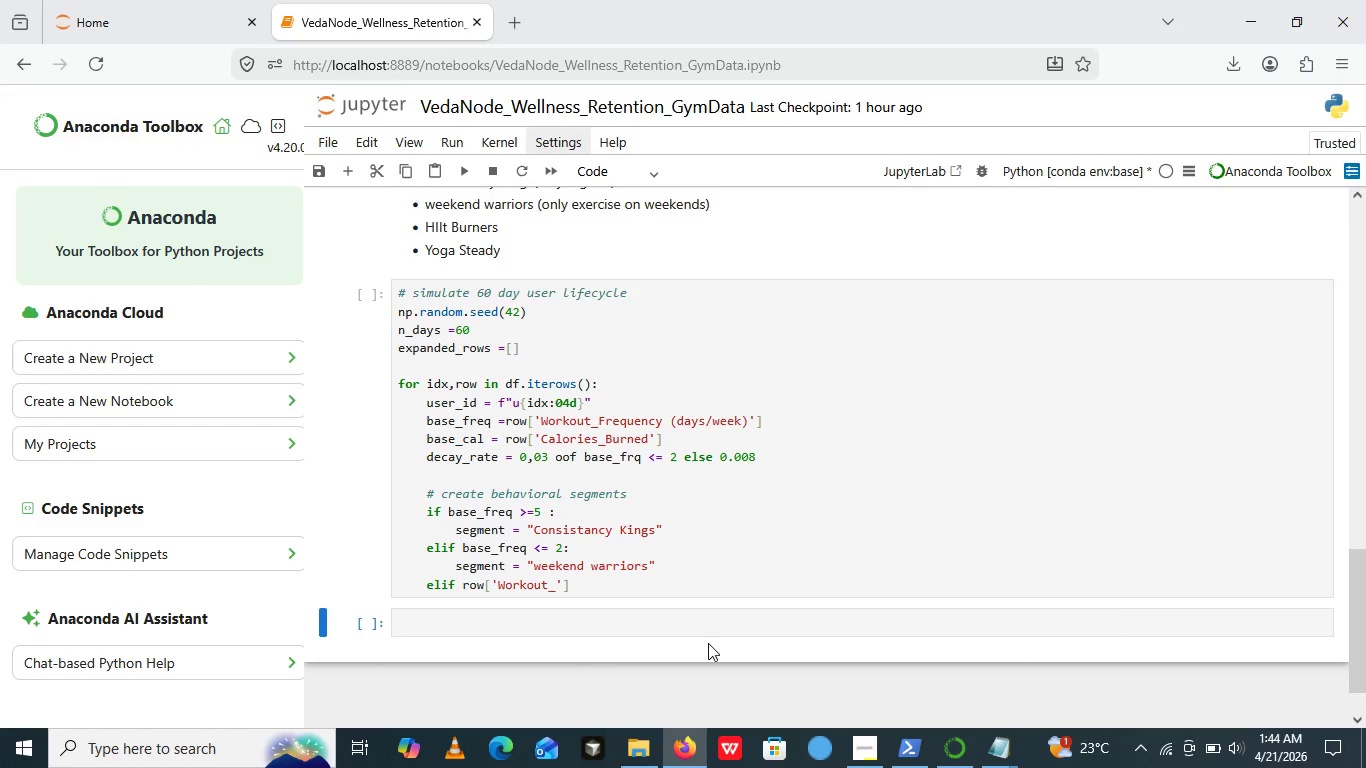 
left_click([708, 643])
 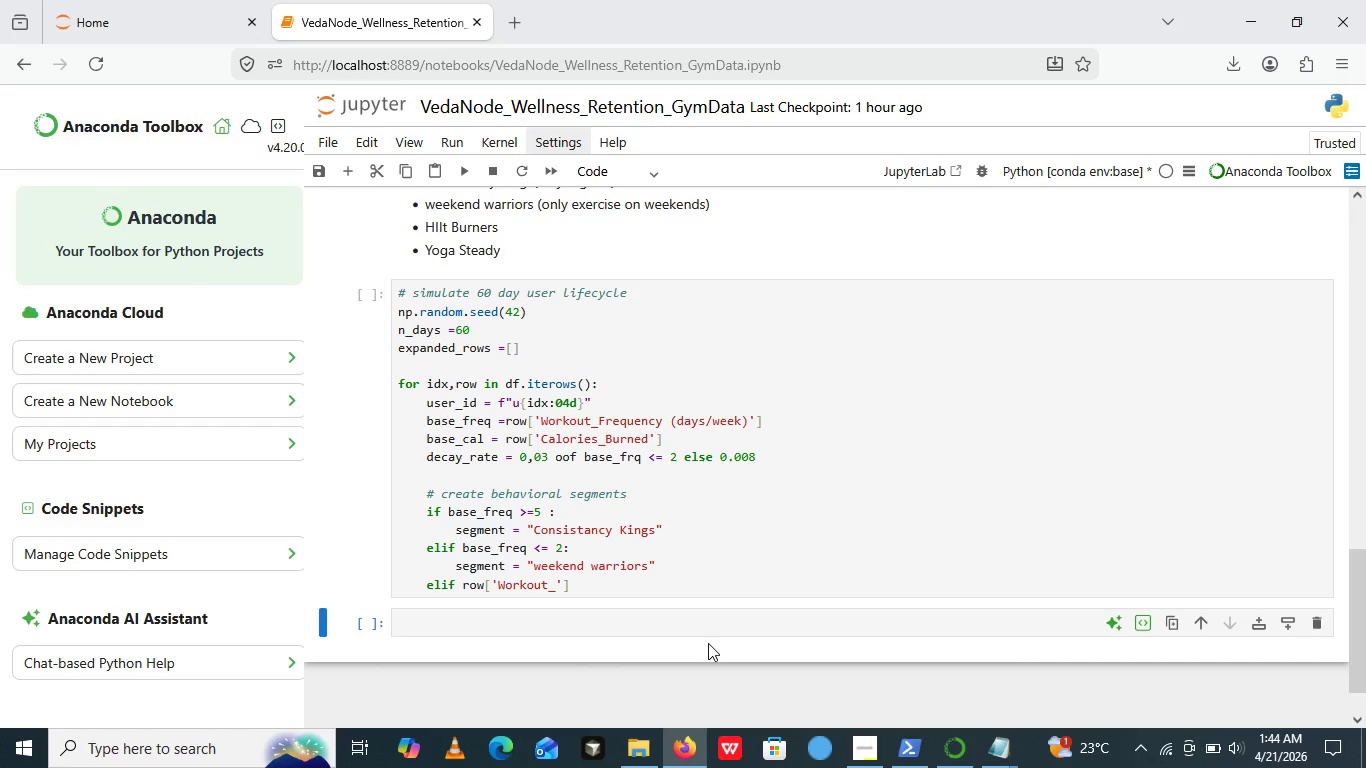 
type(Type)
 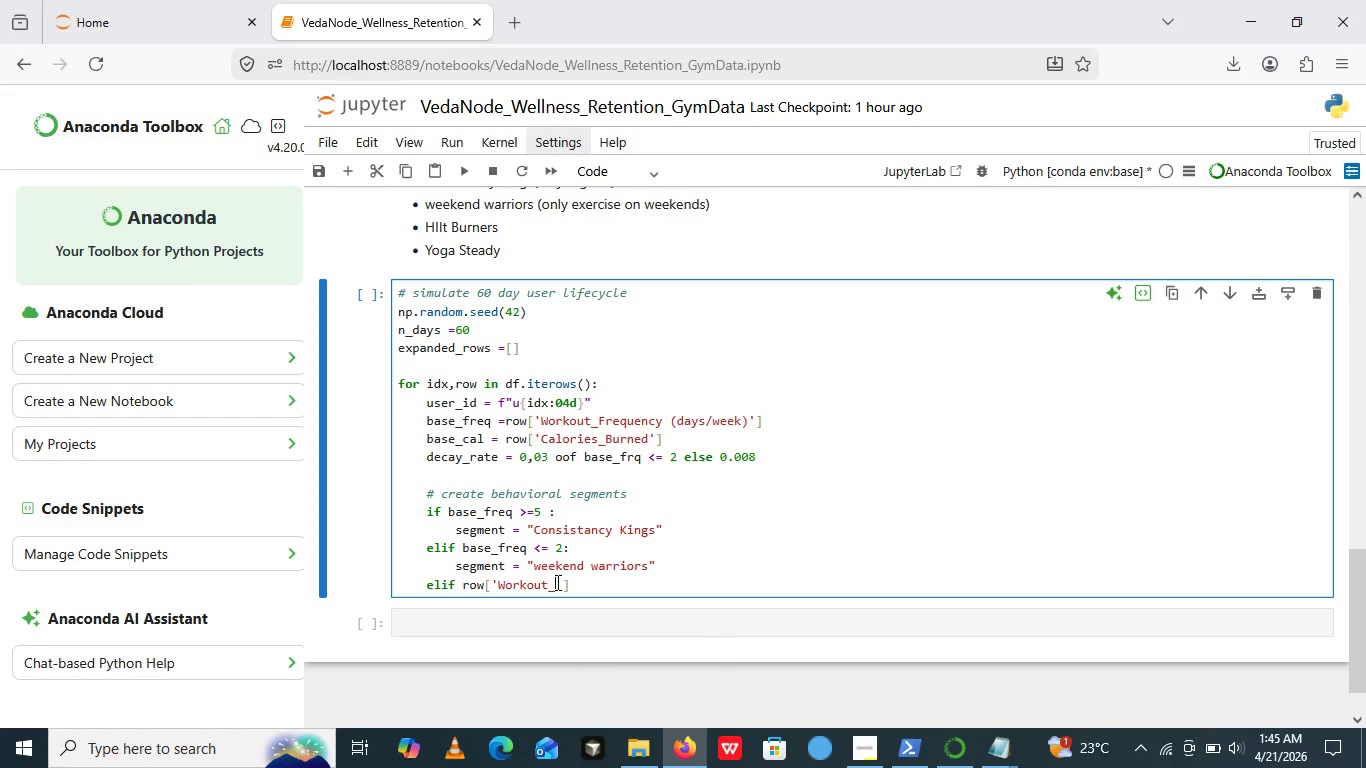 
left_click([556, 582])
 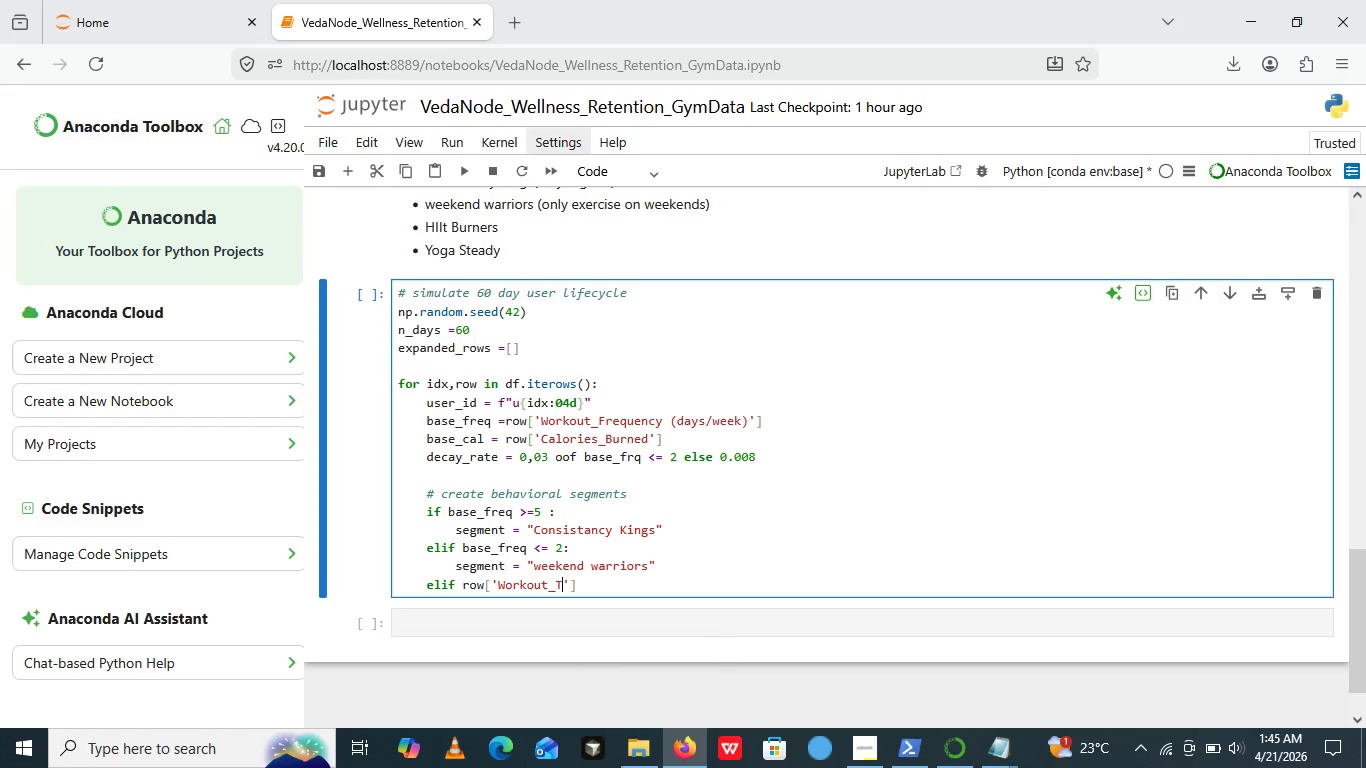 
type(Tpe)
key(Backspace)
key(Backspace)
type(ype)
 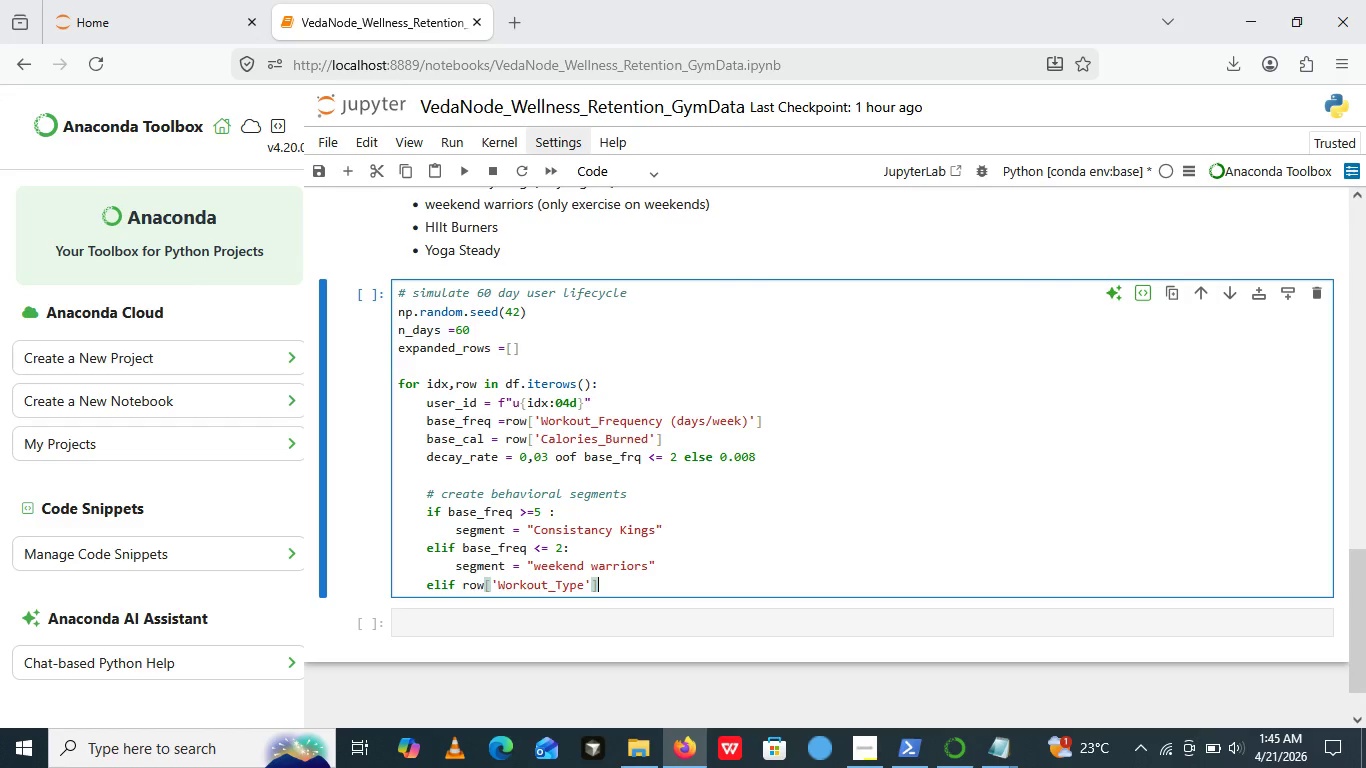 
key(ArrowRight)
 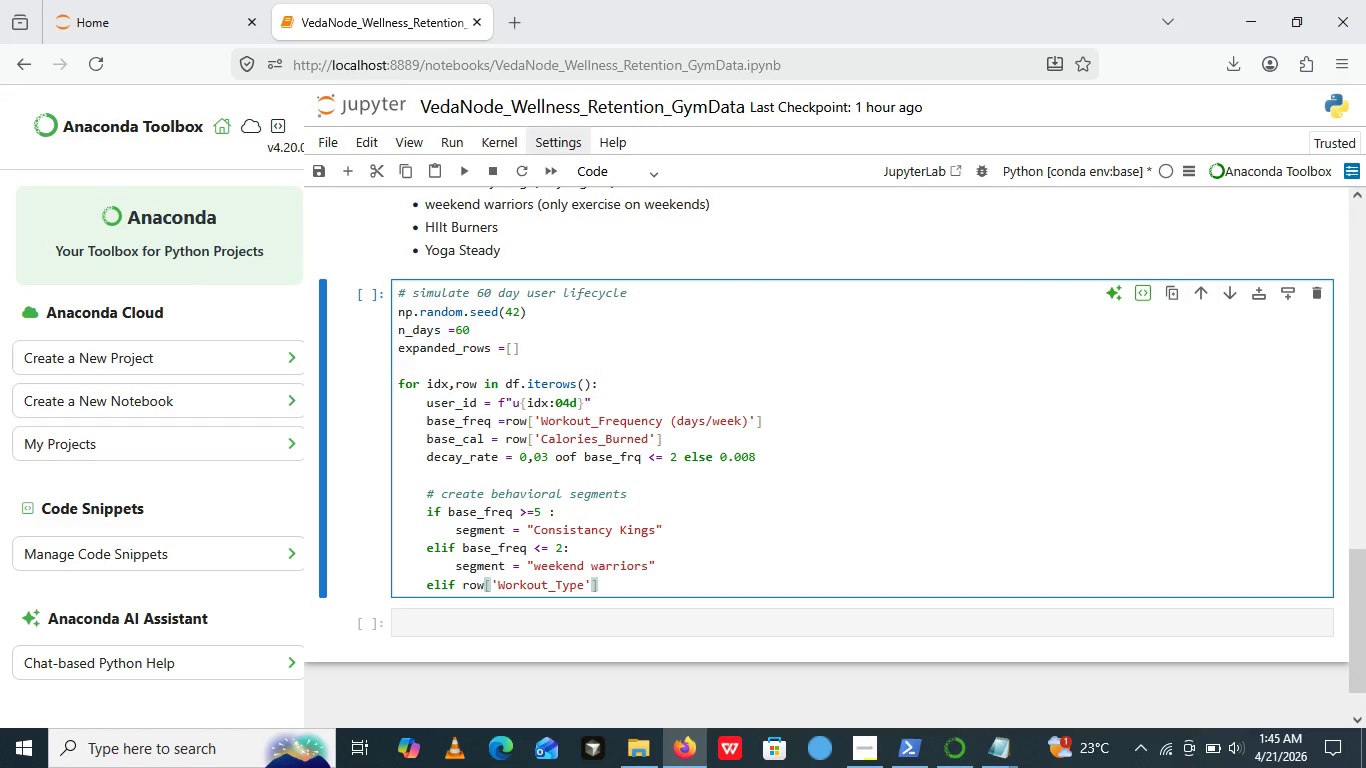 
key(ArrowRight)
 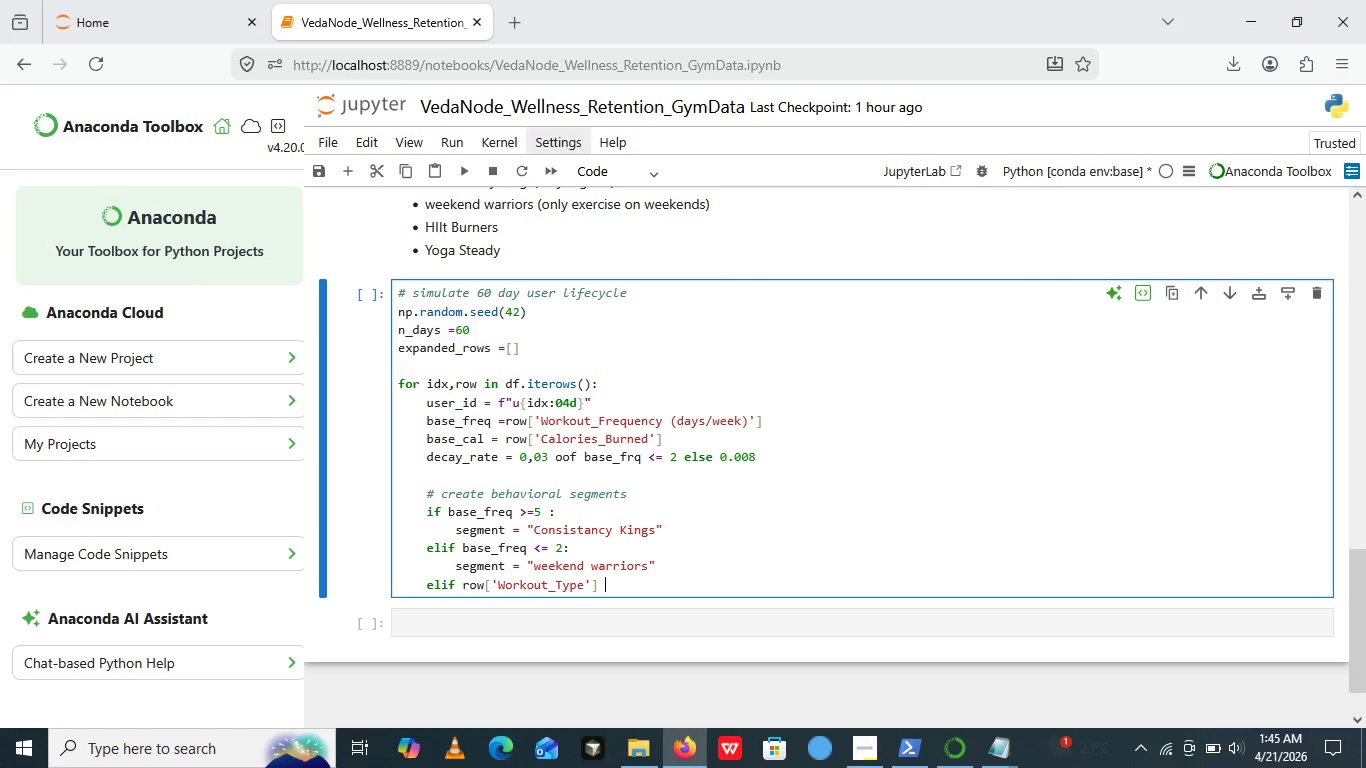 
type( in [])
 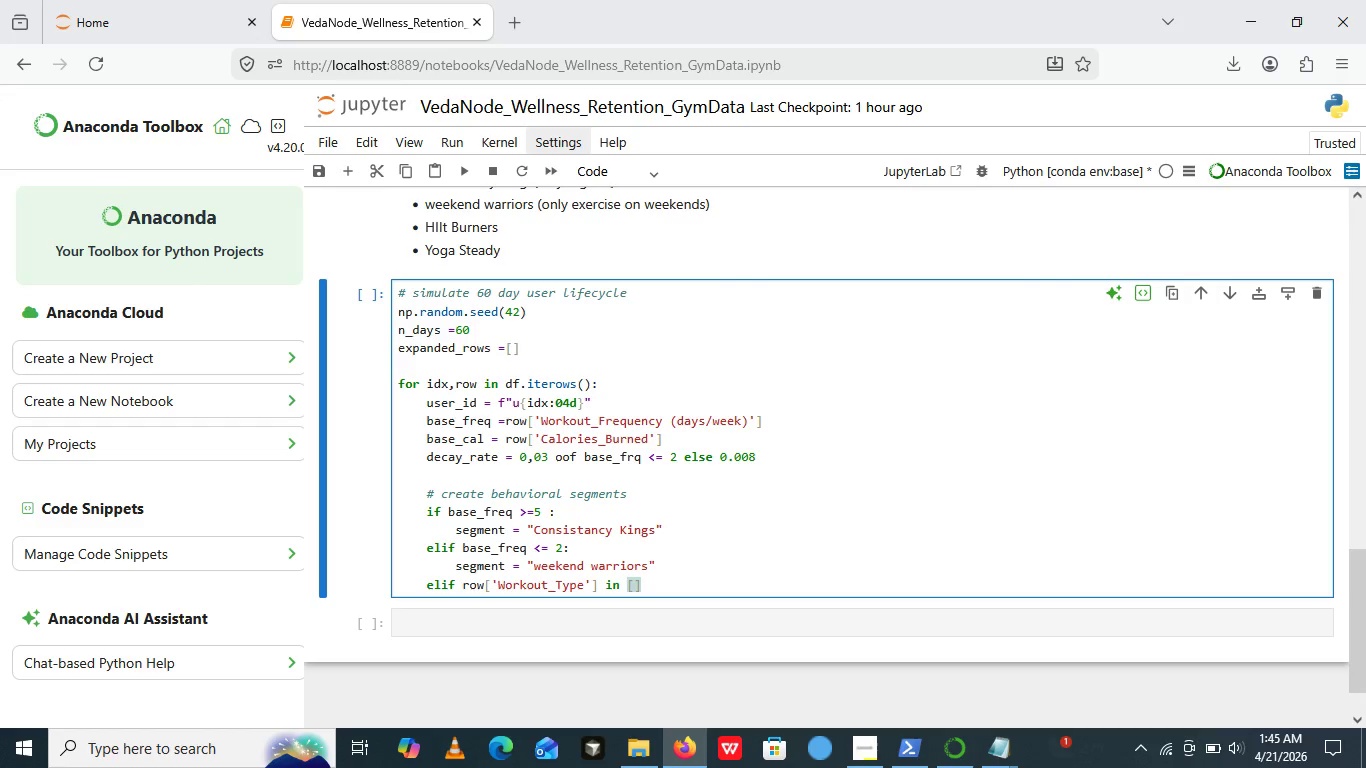 
 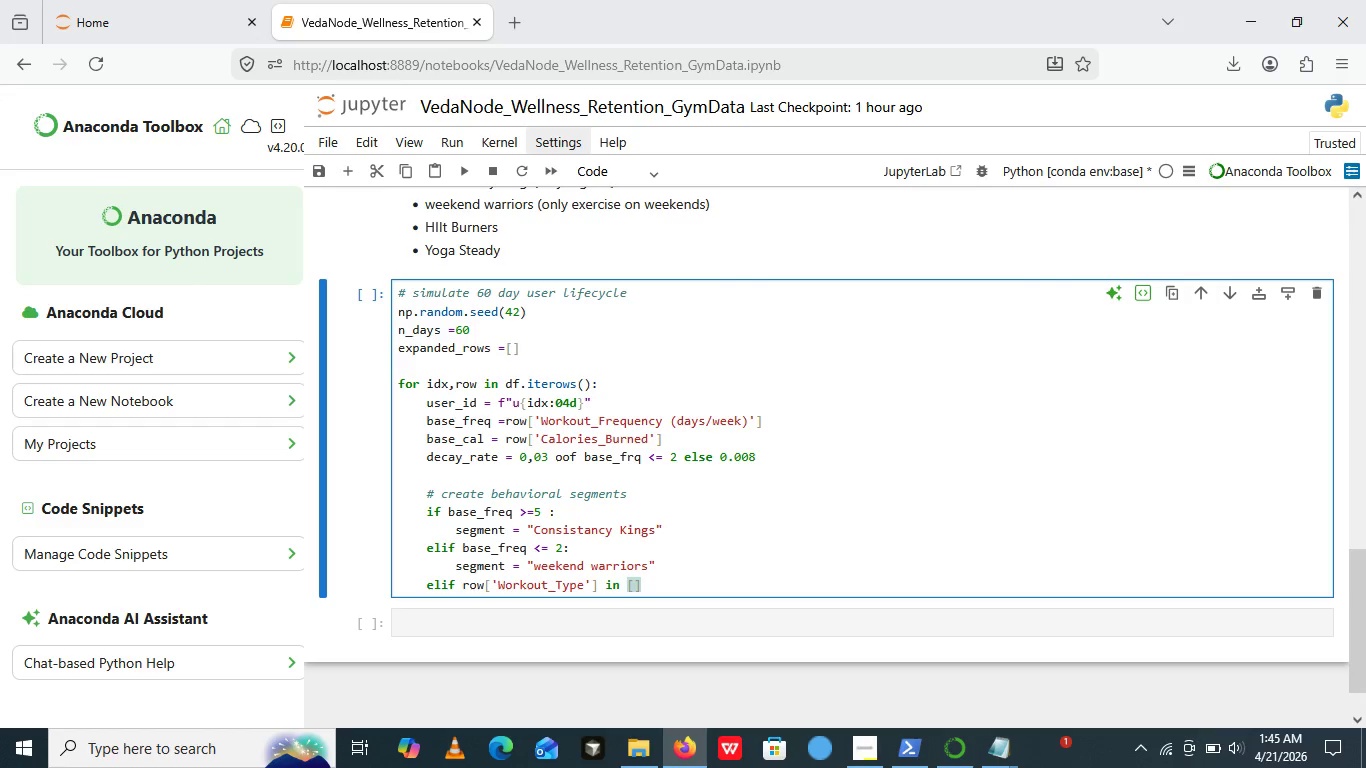 
key(ArrowLeft)
 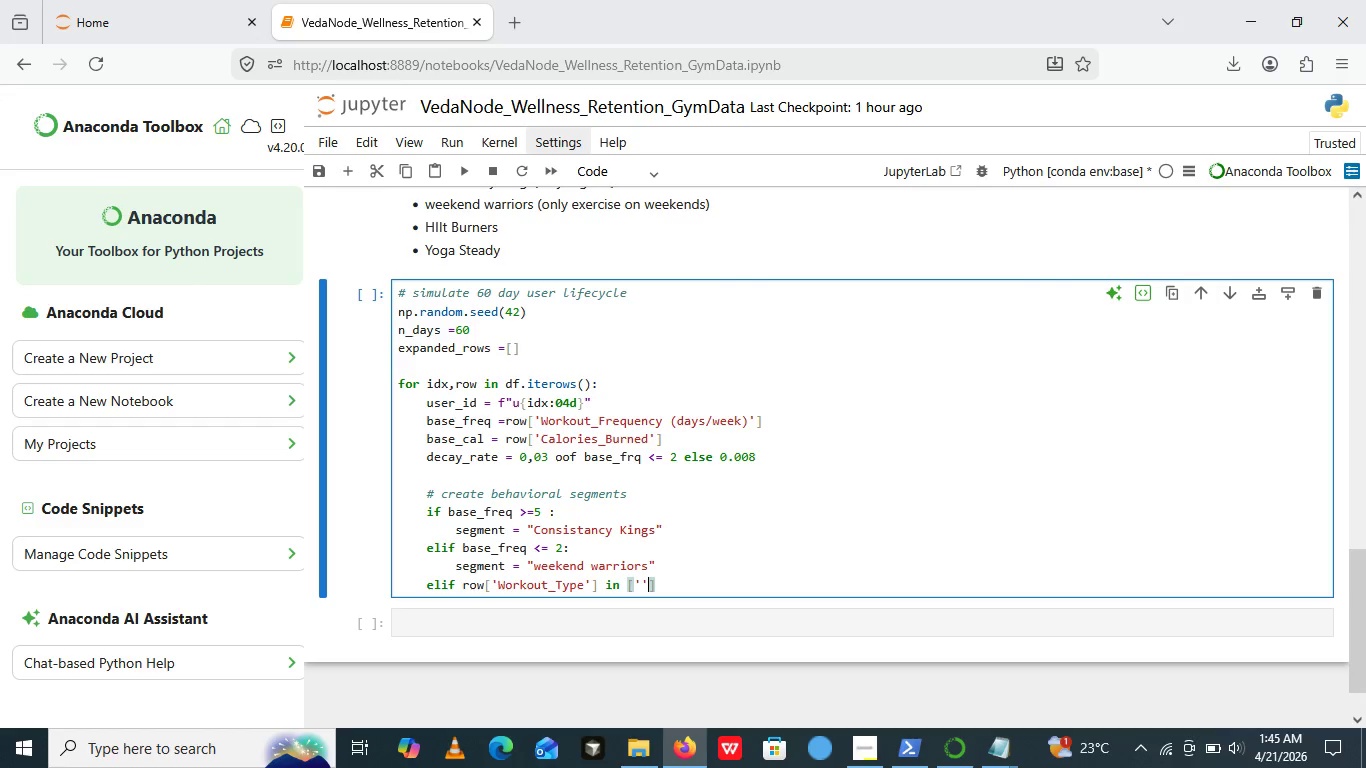 
key(Quote)
 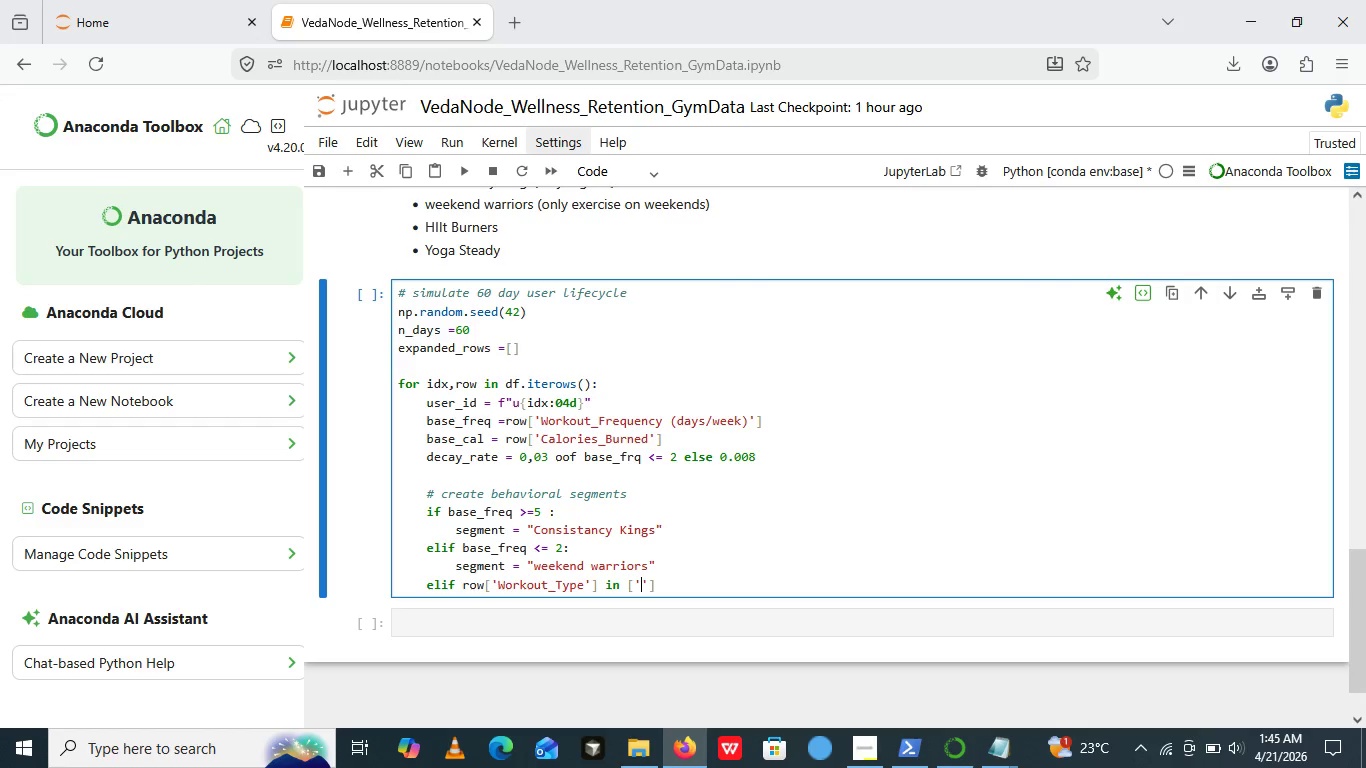 
key(Quote)
 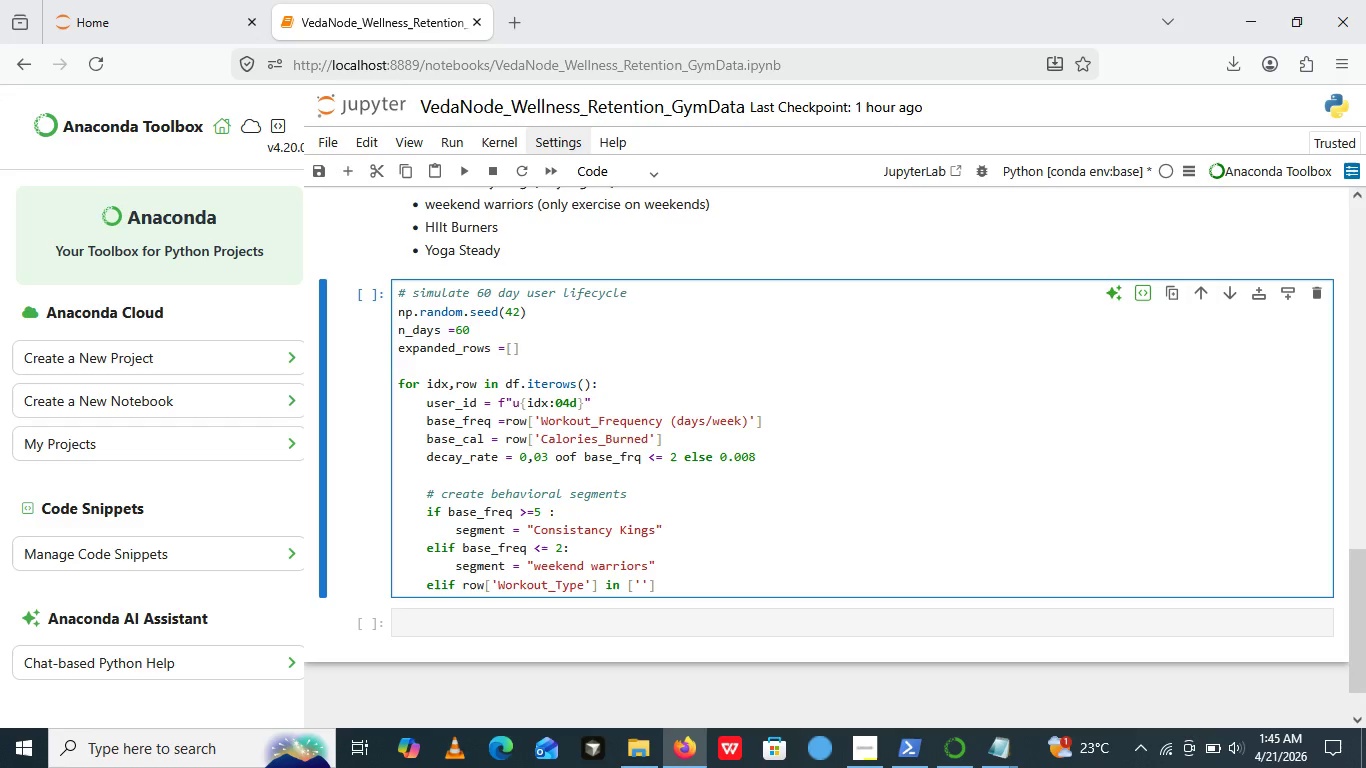 
key(ArrowLeft)
 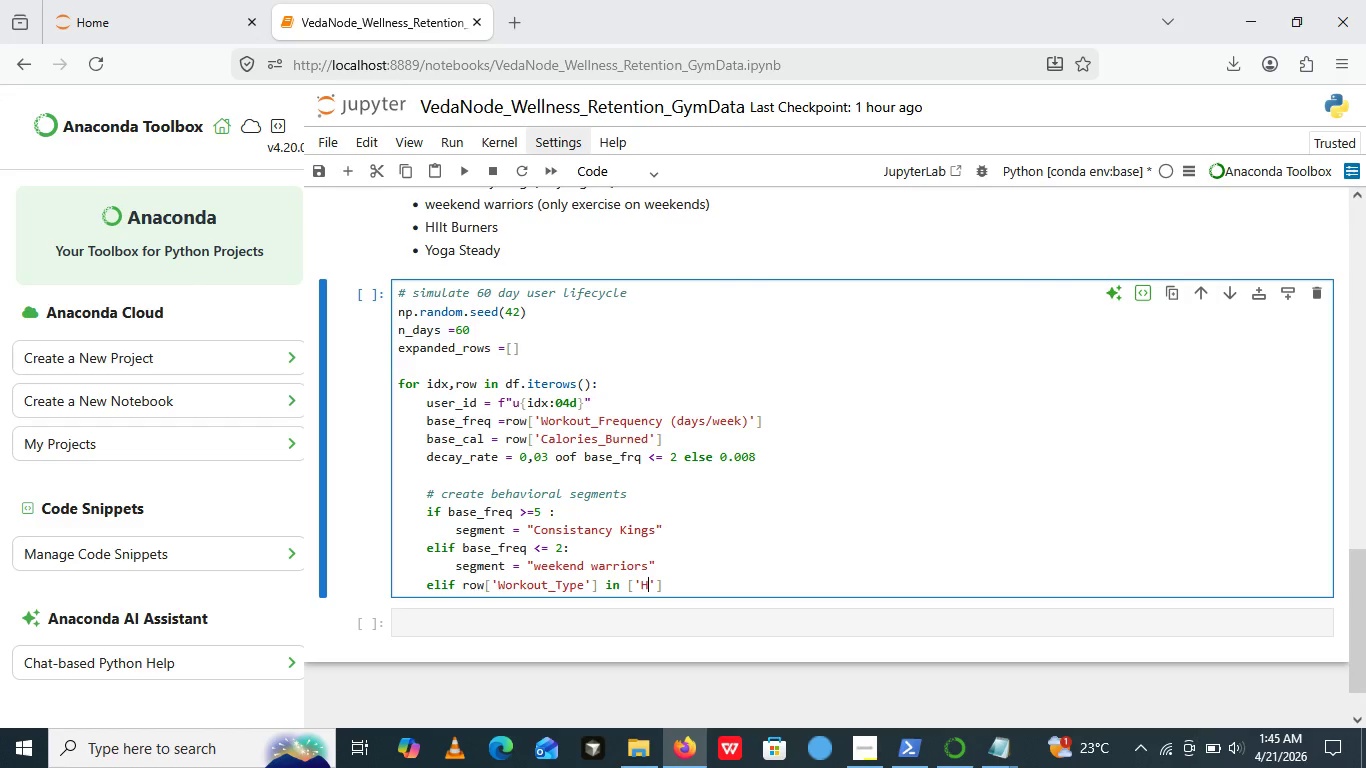 
type(HIIT)
 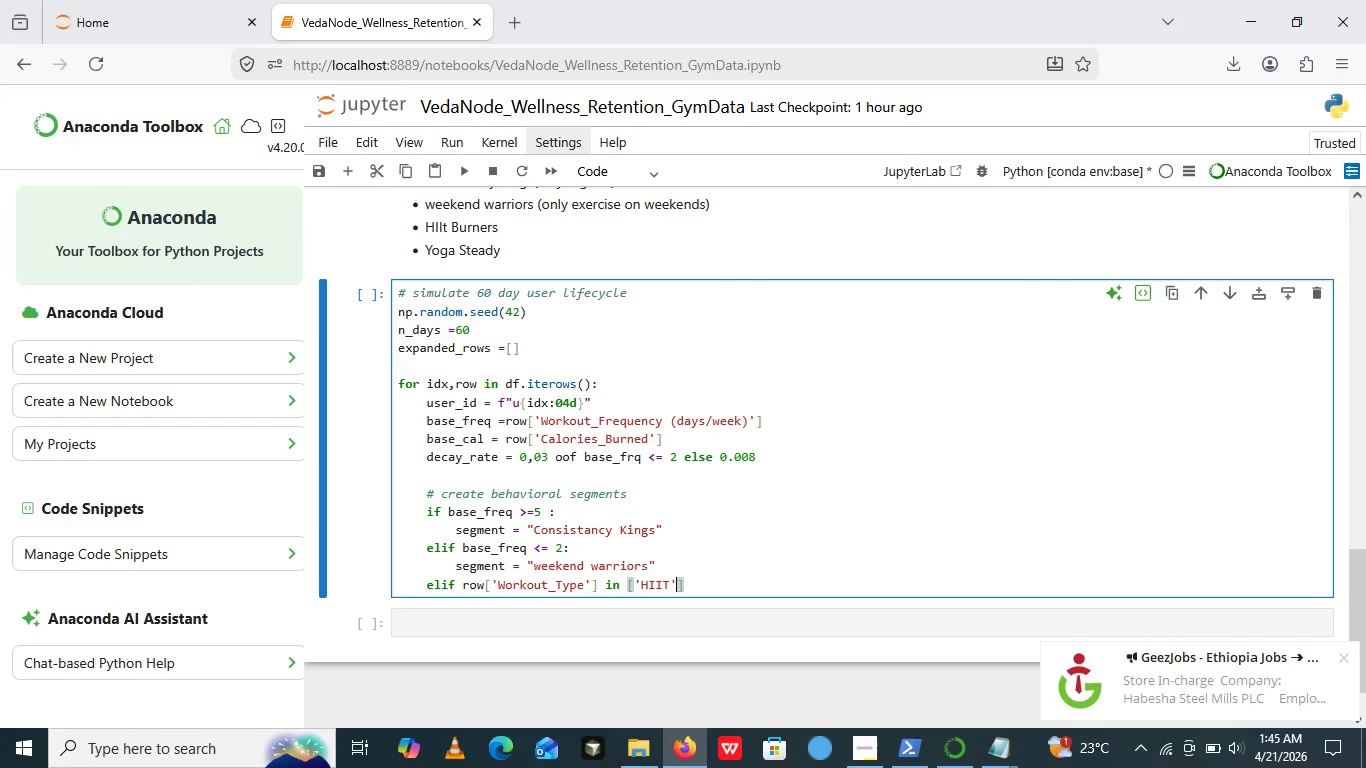 
key(ArrowRight)
 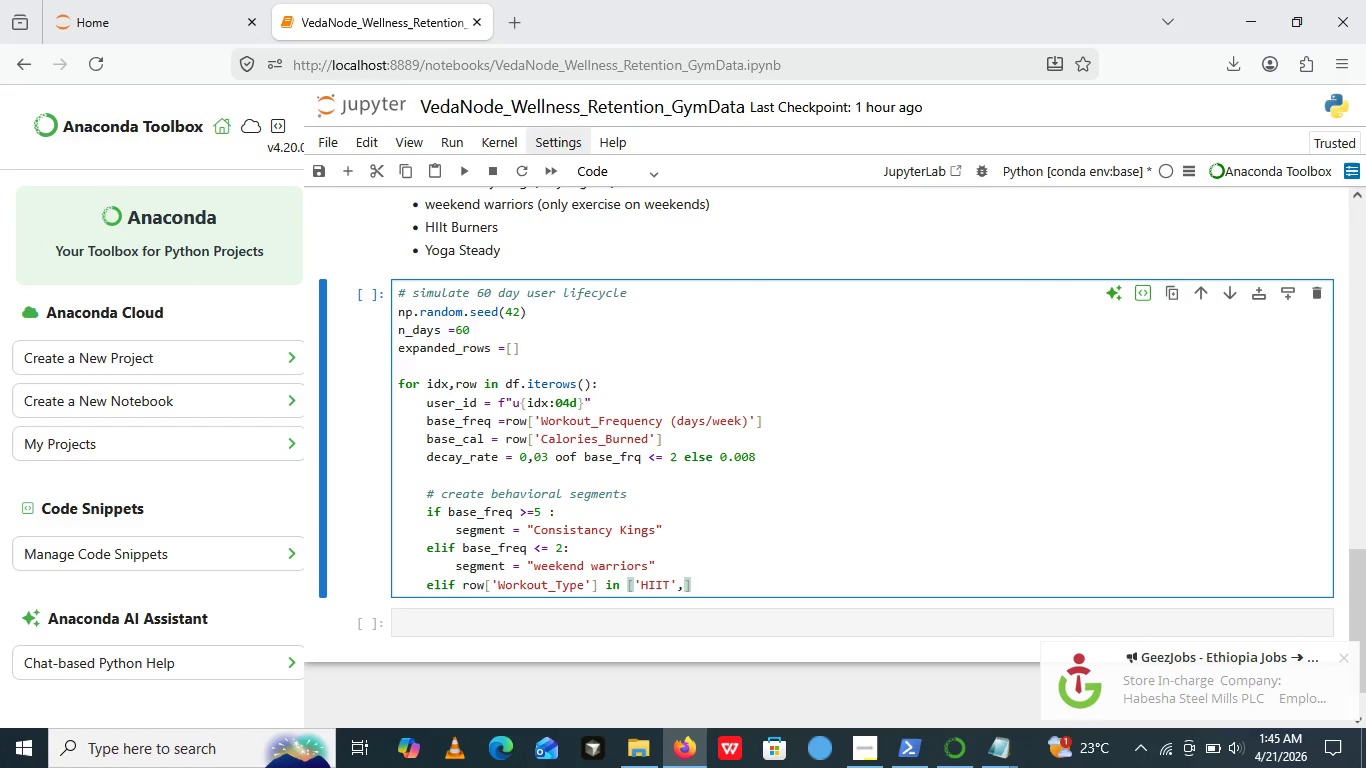 
key(Comma)
 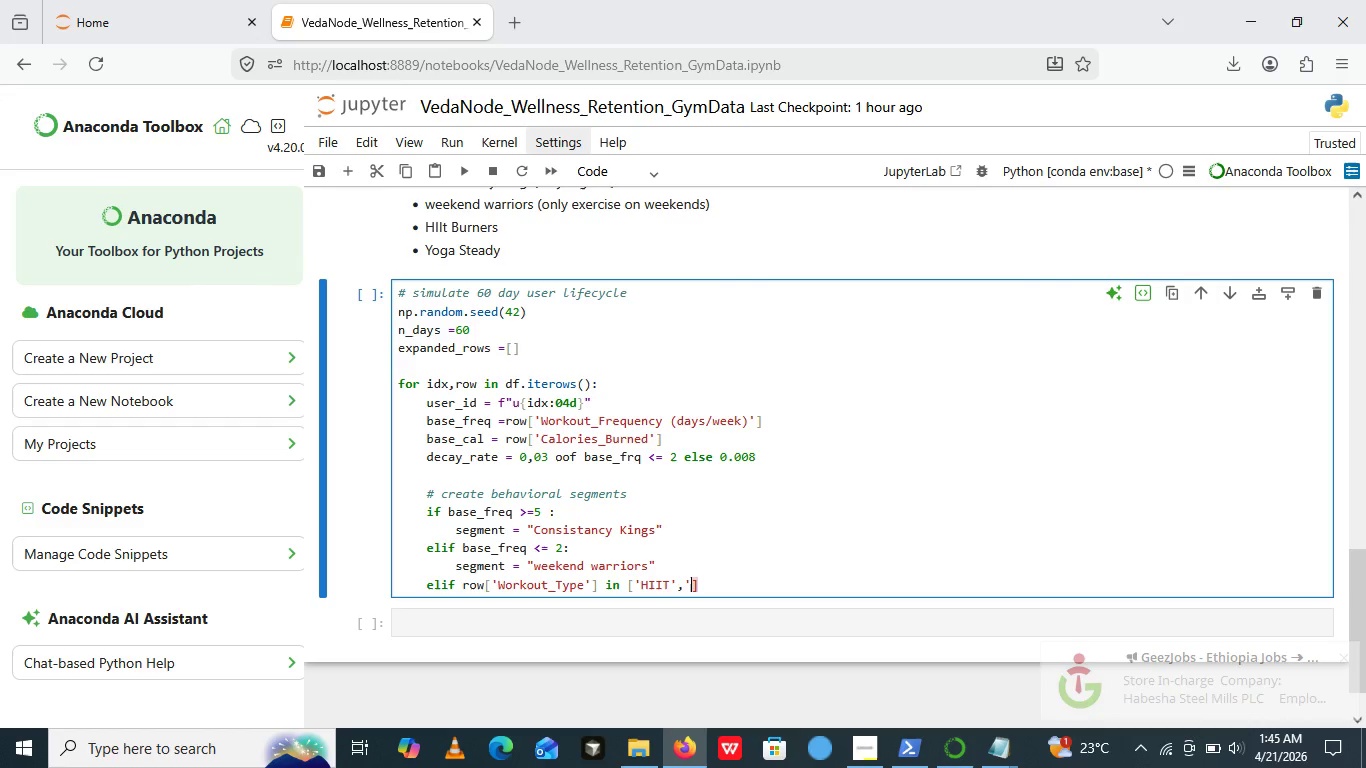 
key(CapsLock)
 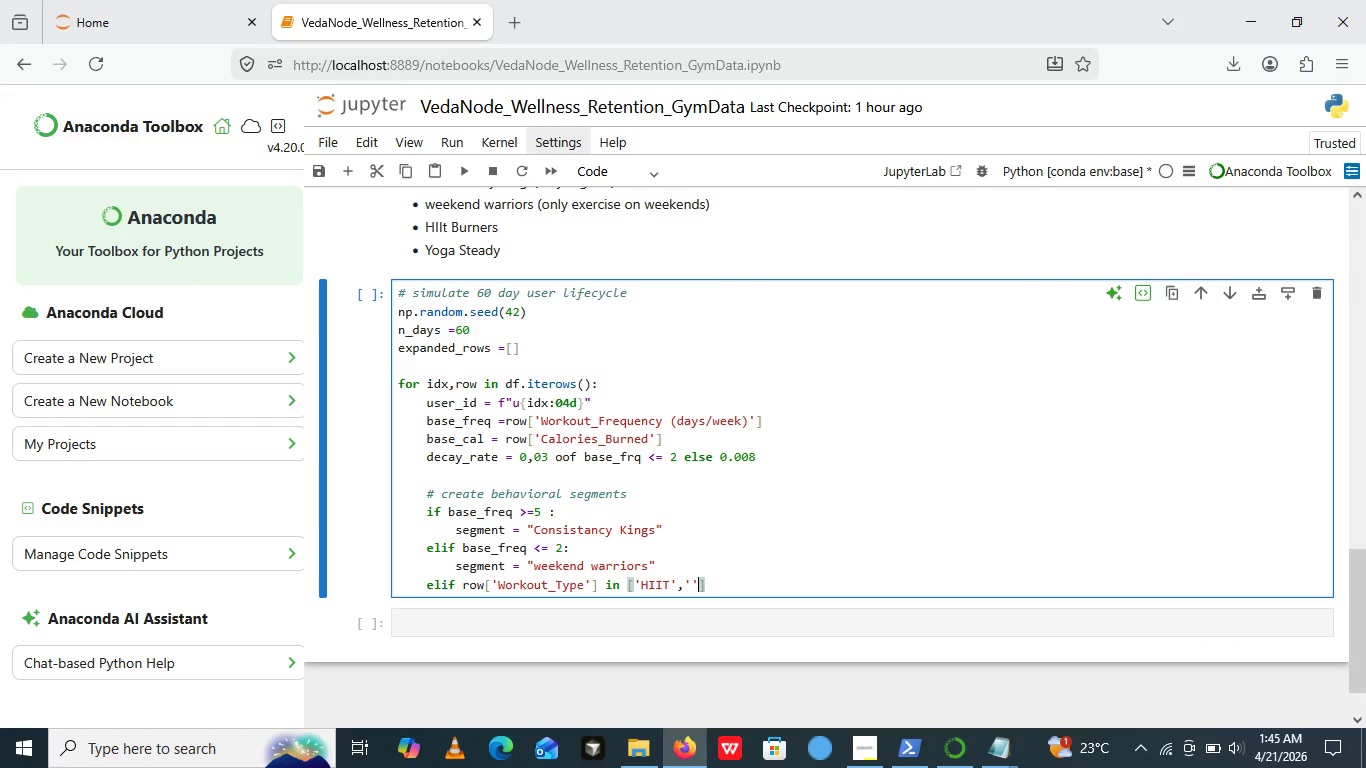 
key(Quote)
 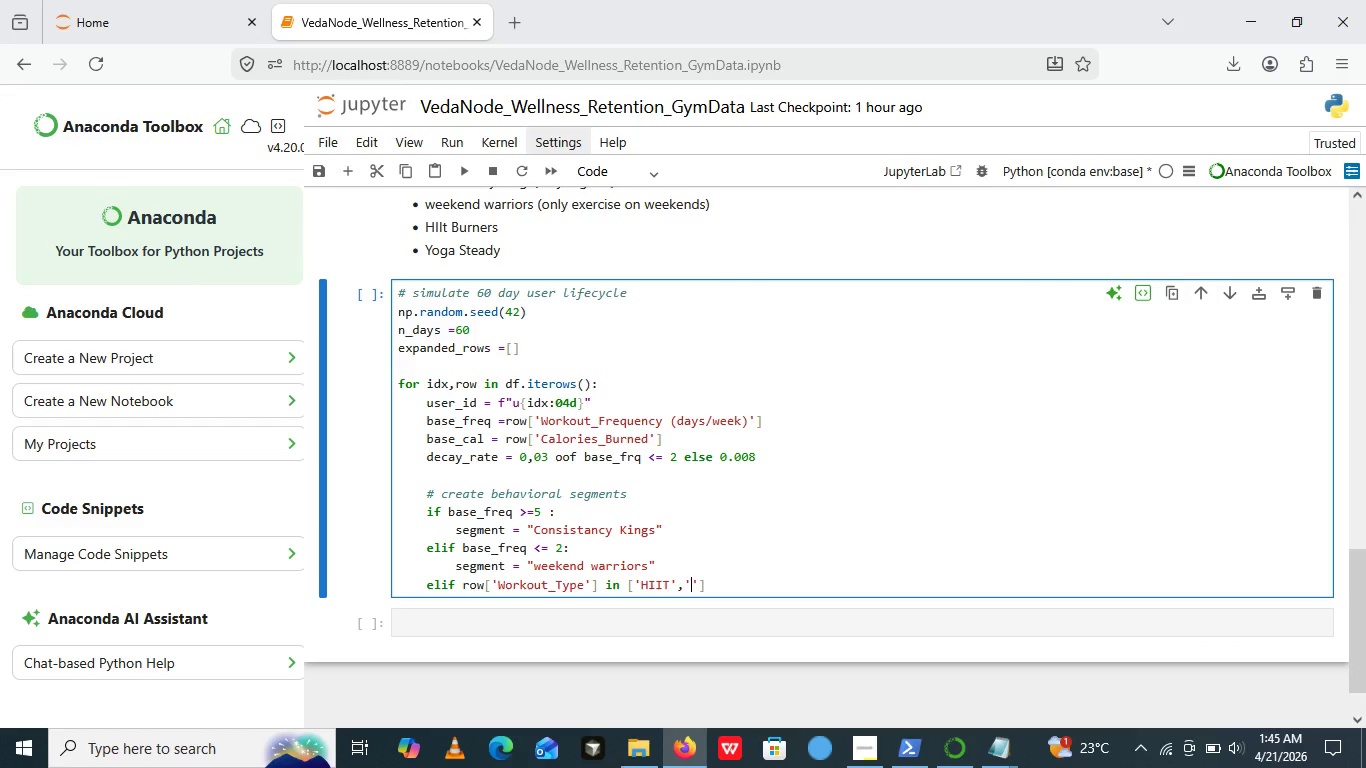 
key(Quote)
 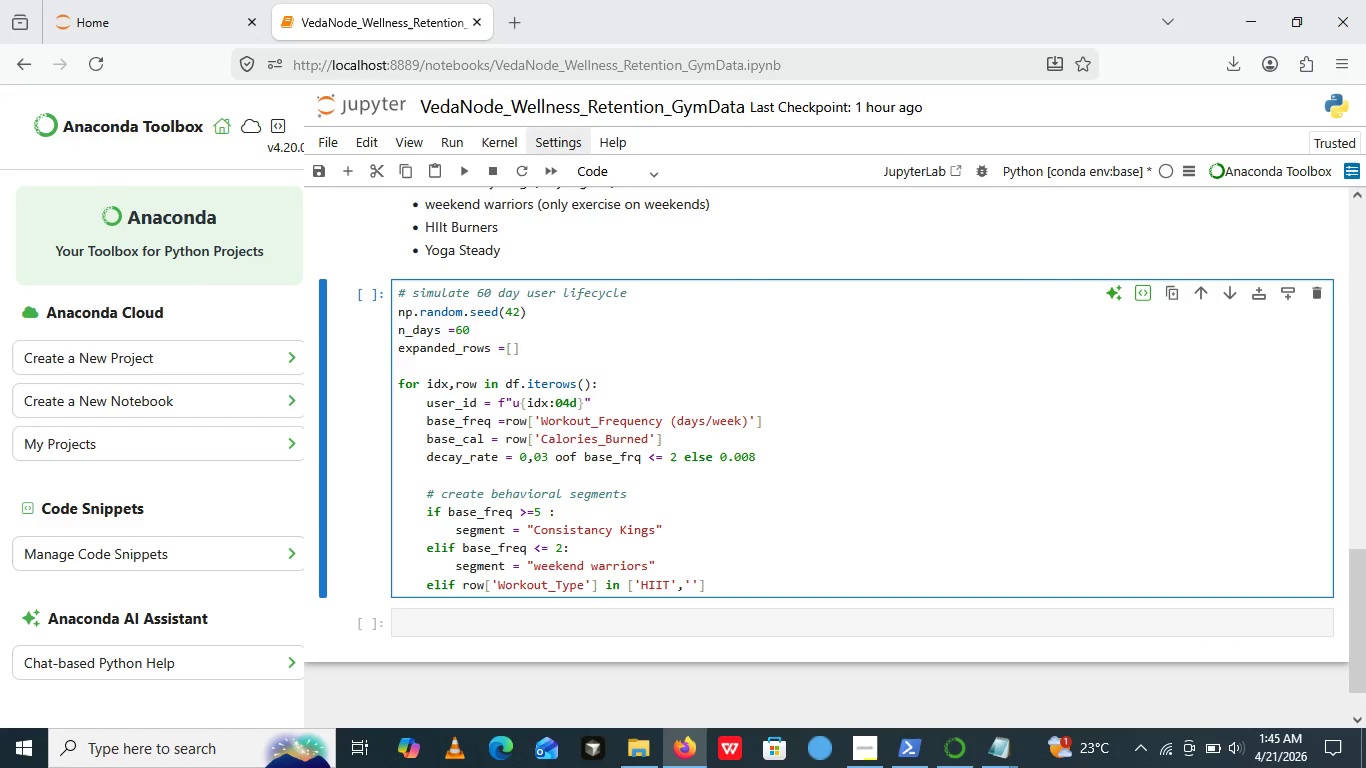 
key(ArrowLeft)
 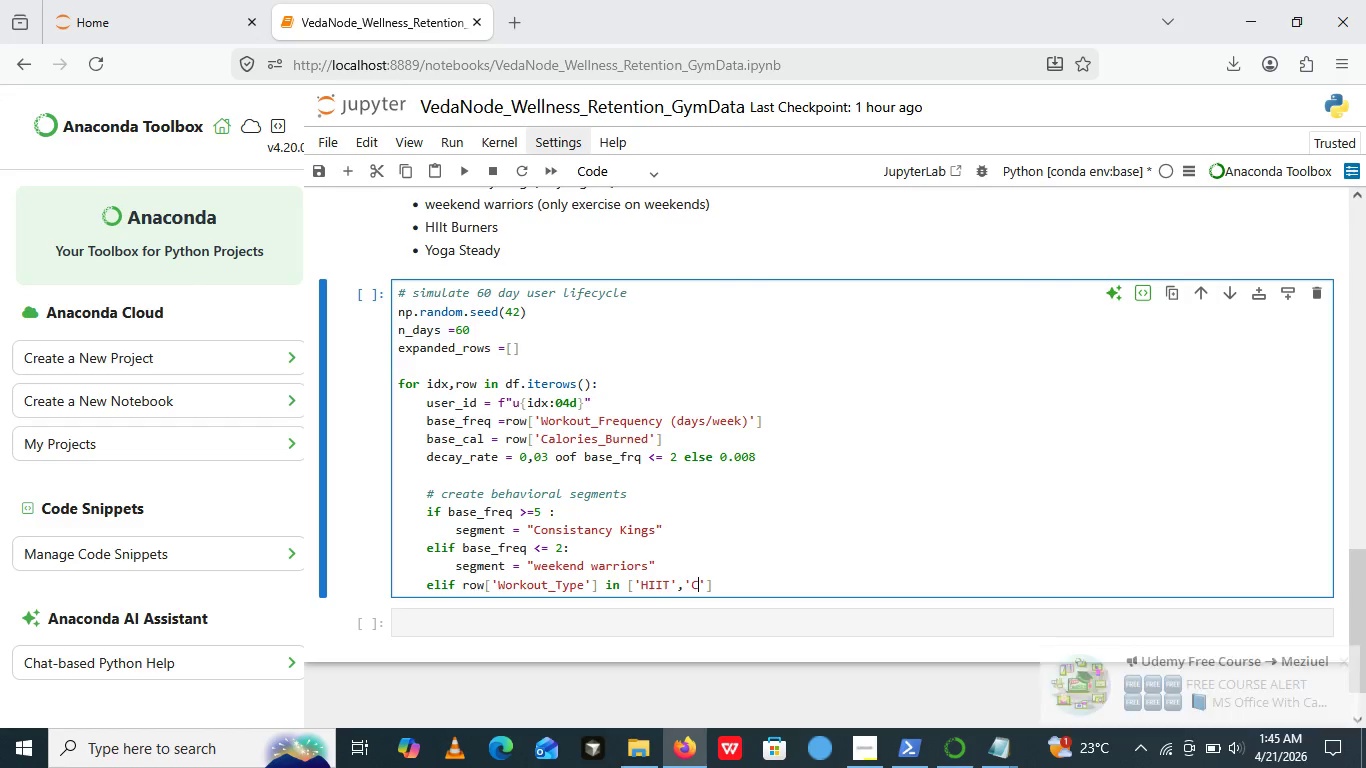 
type(Cardio)
 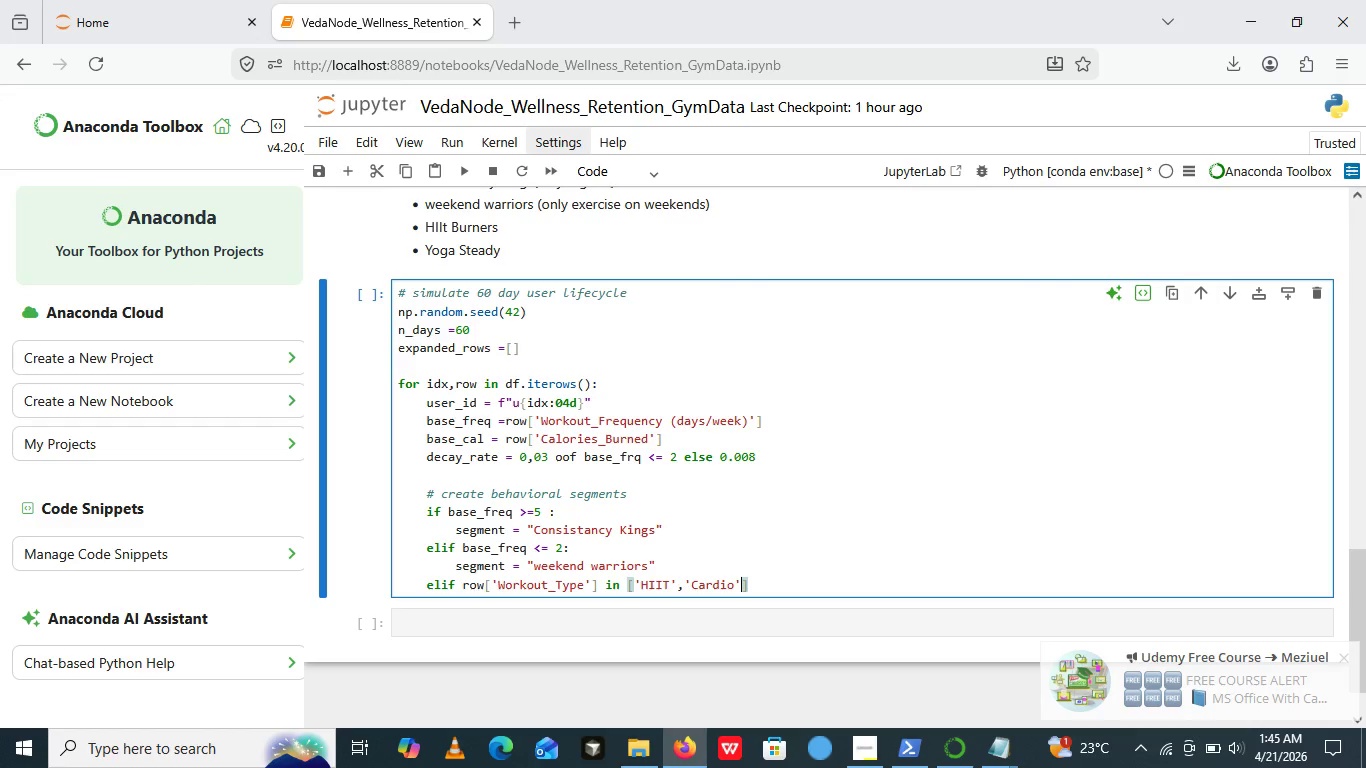 
key(ArrowRight)
 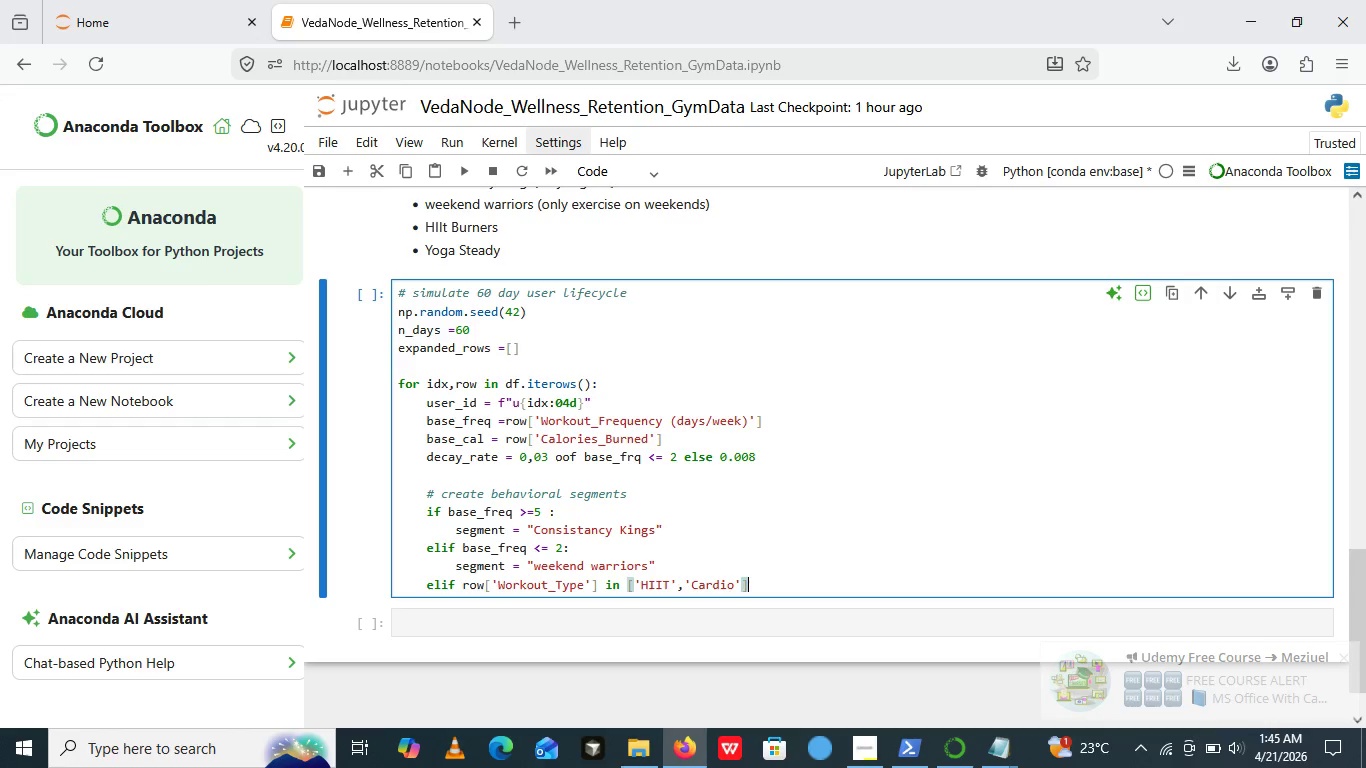 
key(ArrowRight)
 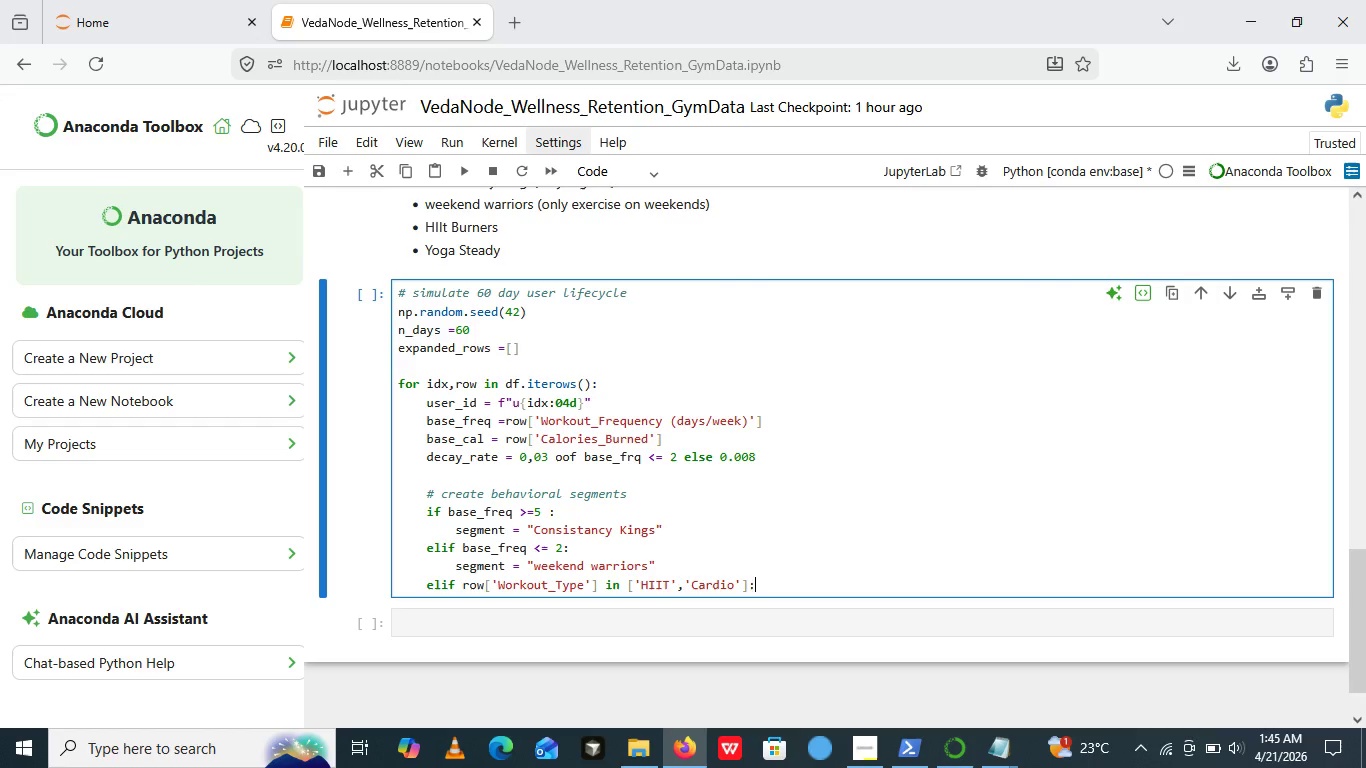 
key(Shift+Semicolon)
 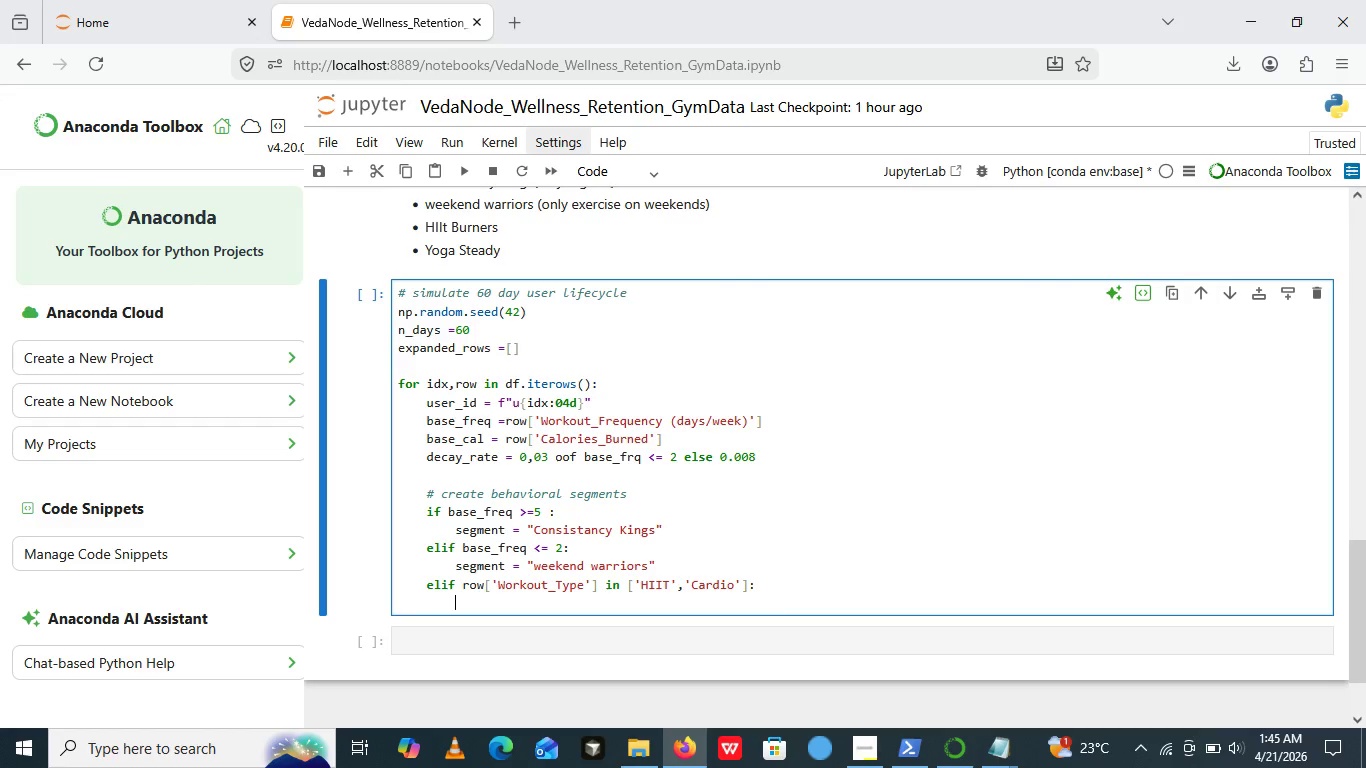 
key(Enter)
 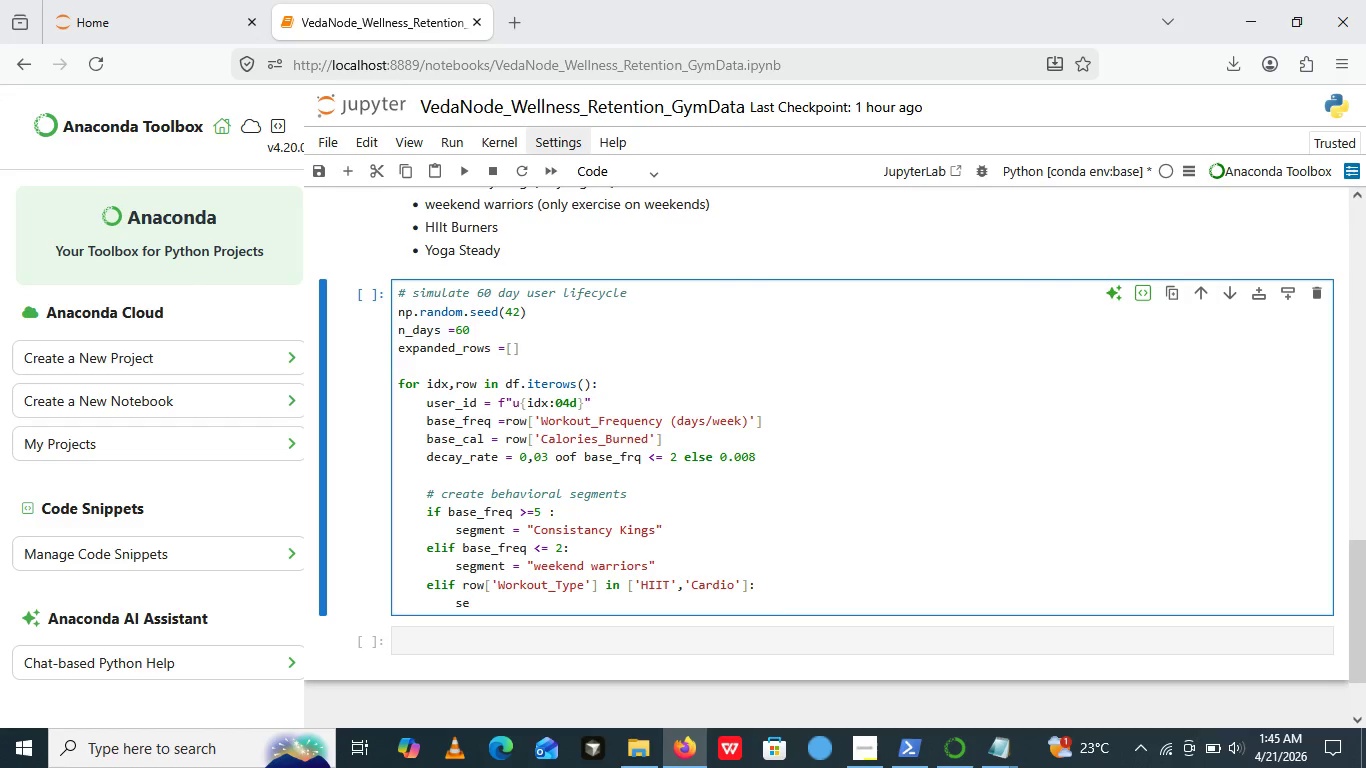 
type(segment)
 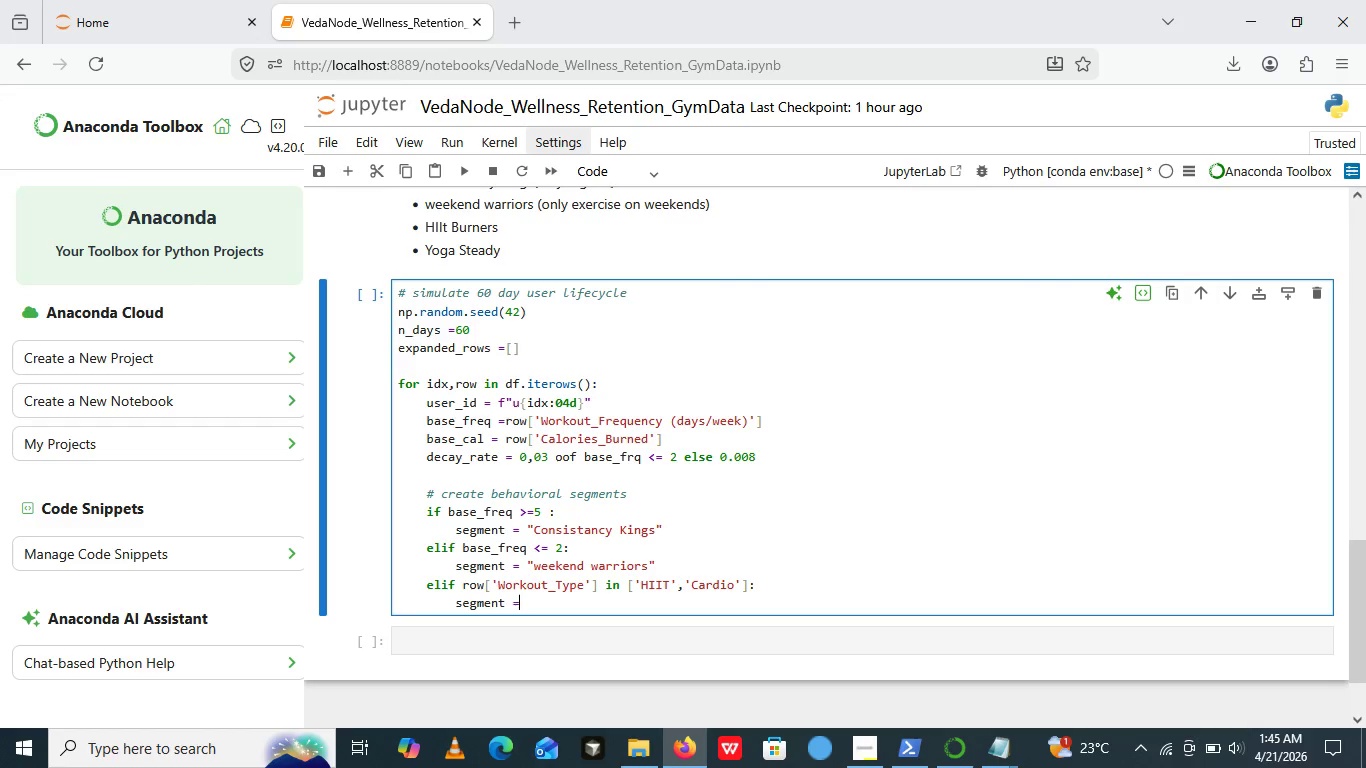 
key(Space)
 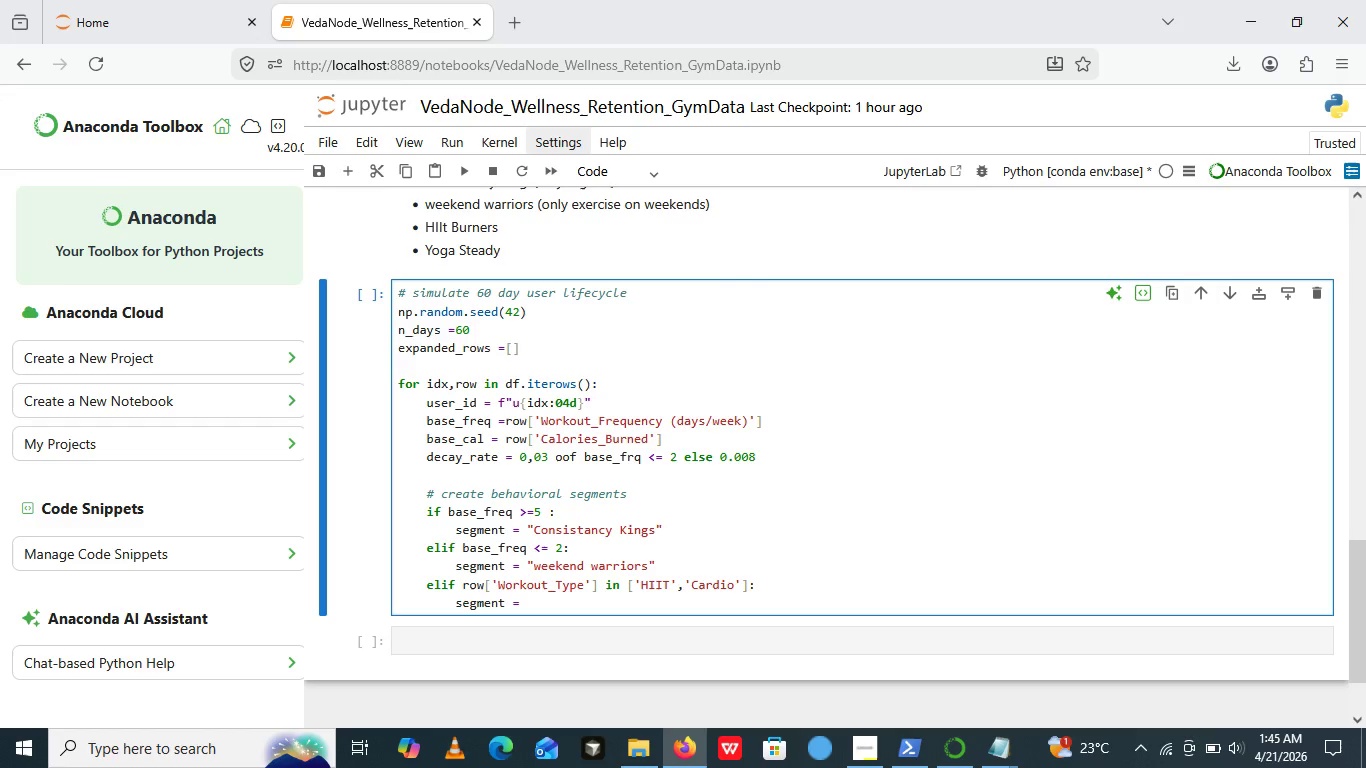 
key(Equal)
 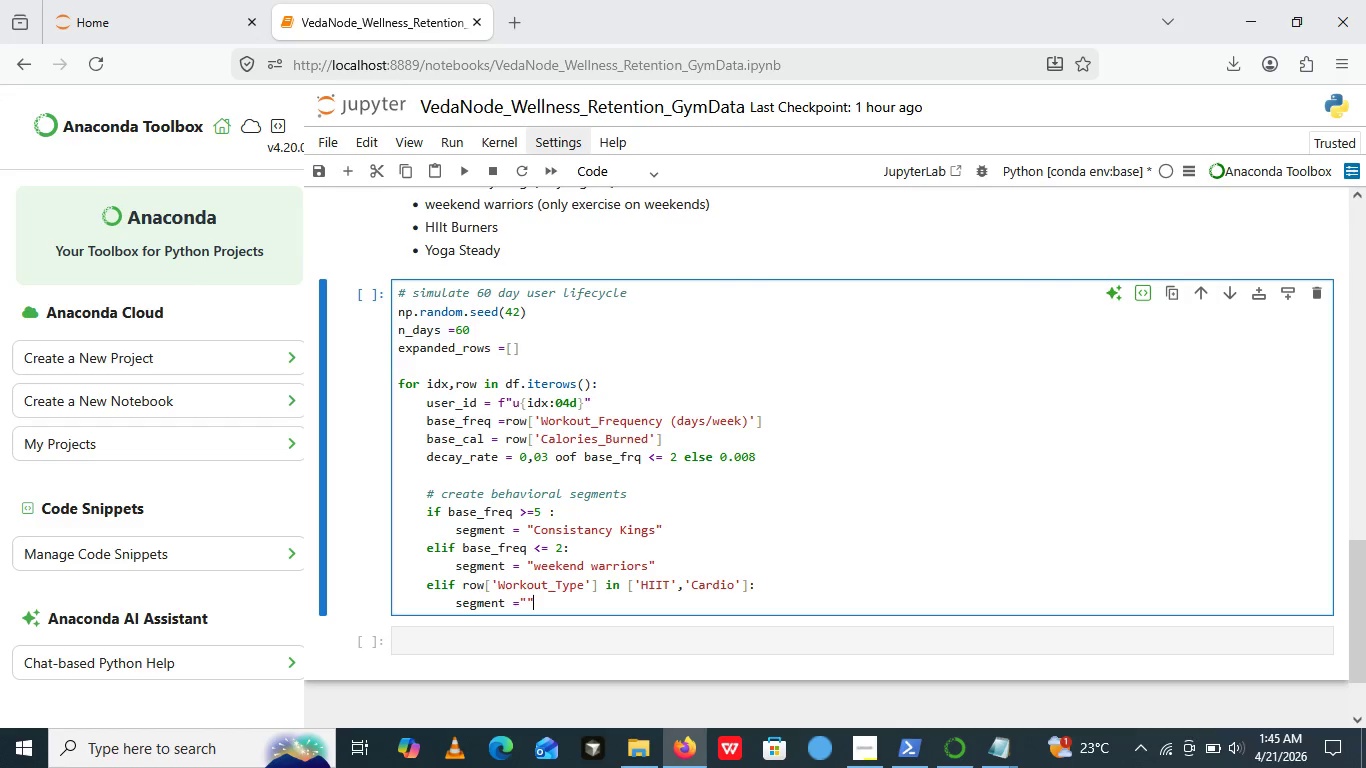 
key(Shift+Quote)
 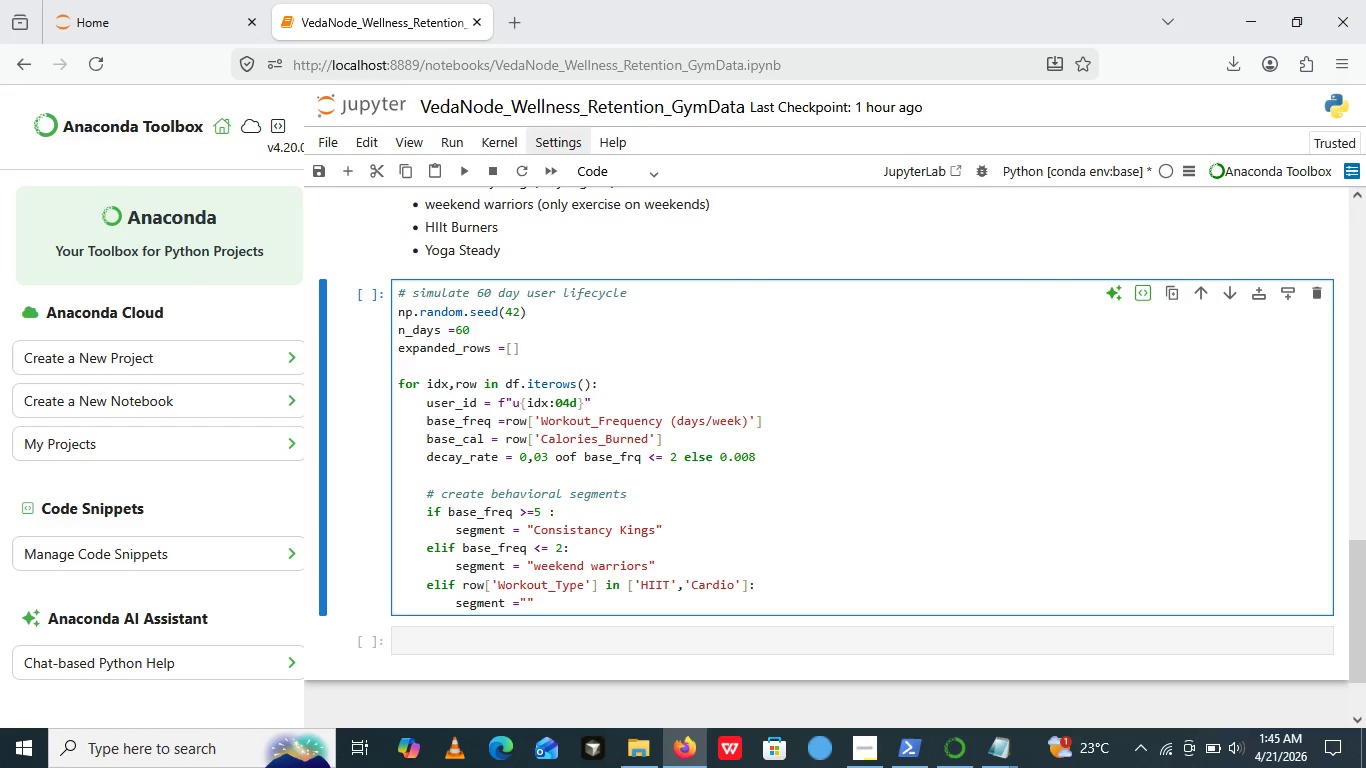 
key(Shift+Quote)
 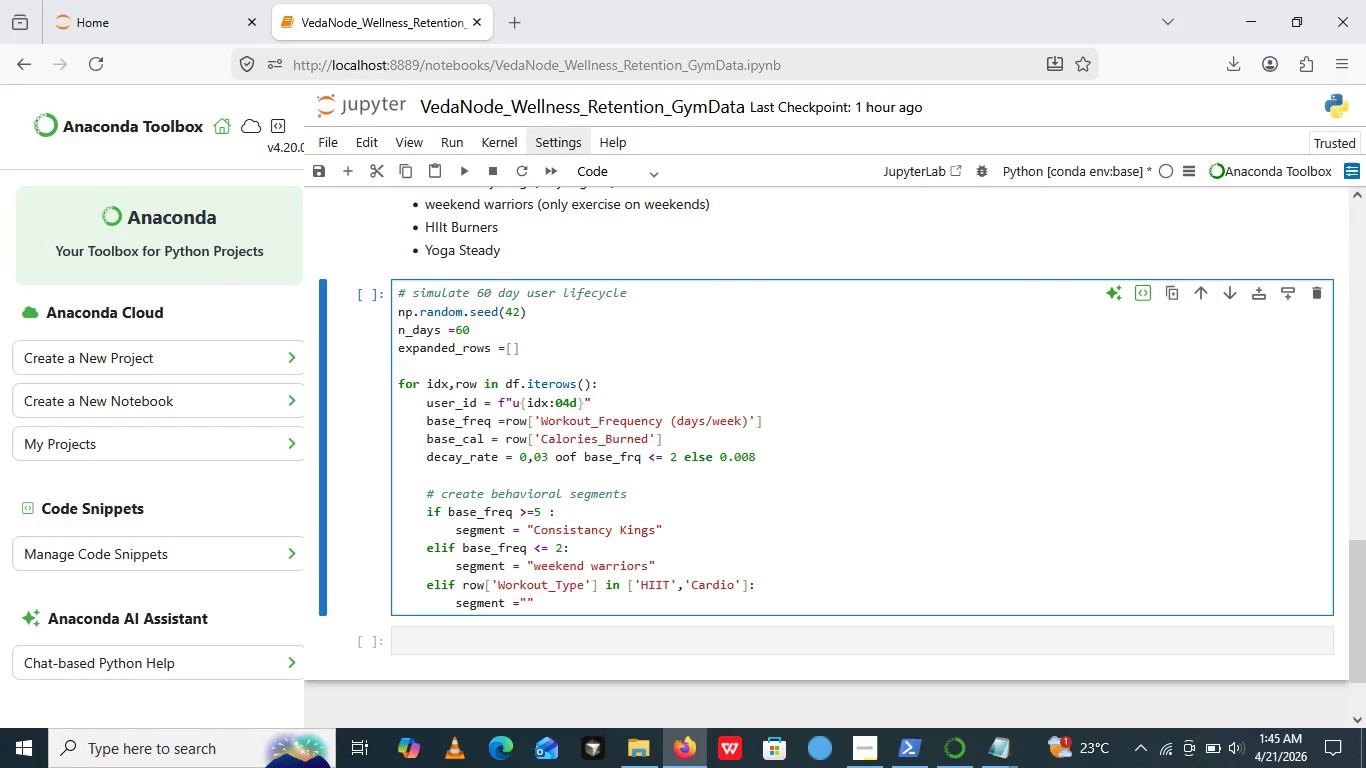 
key(ArrowLeft)
 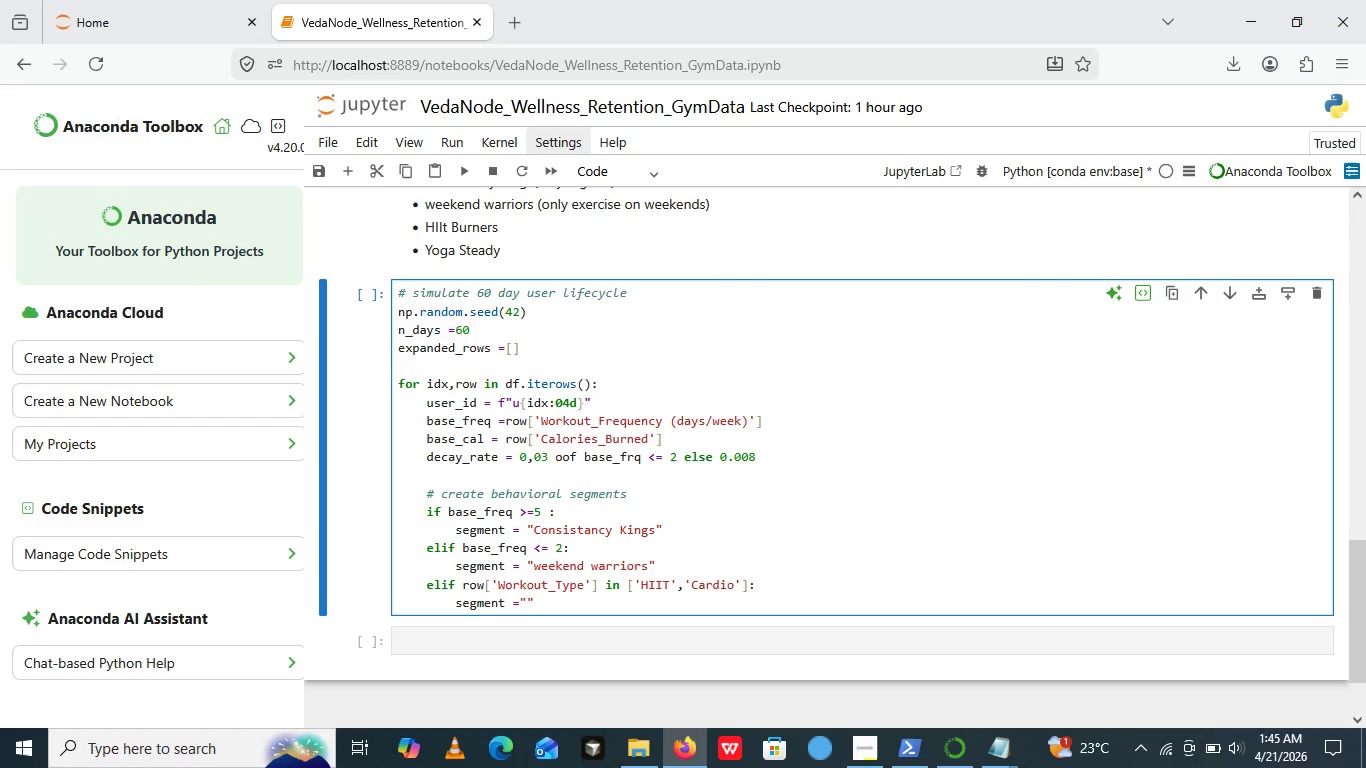 
key(ArrowLeft)
 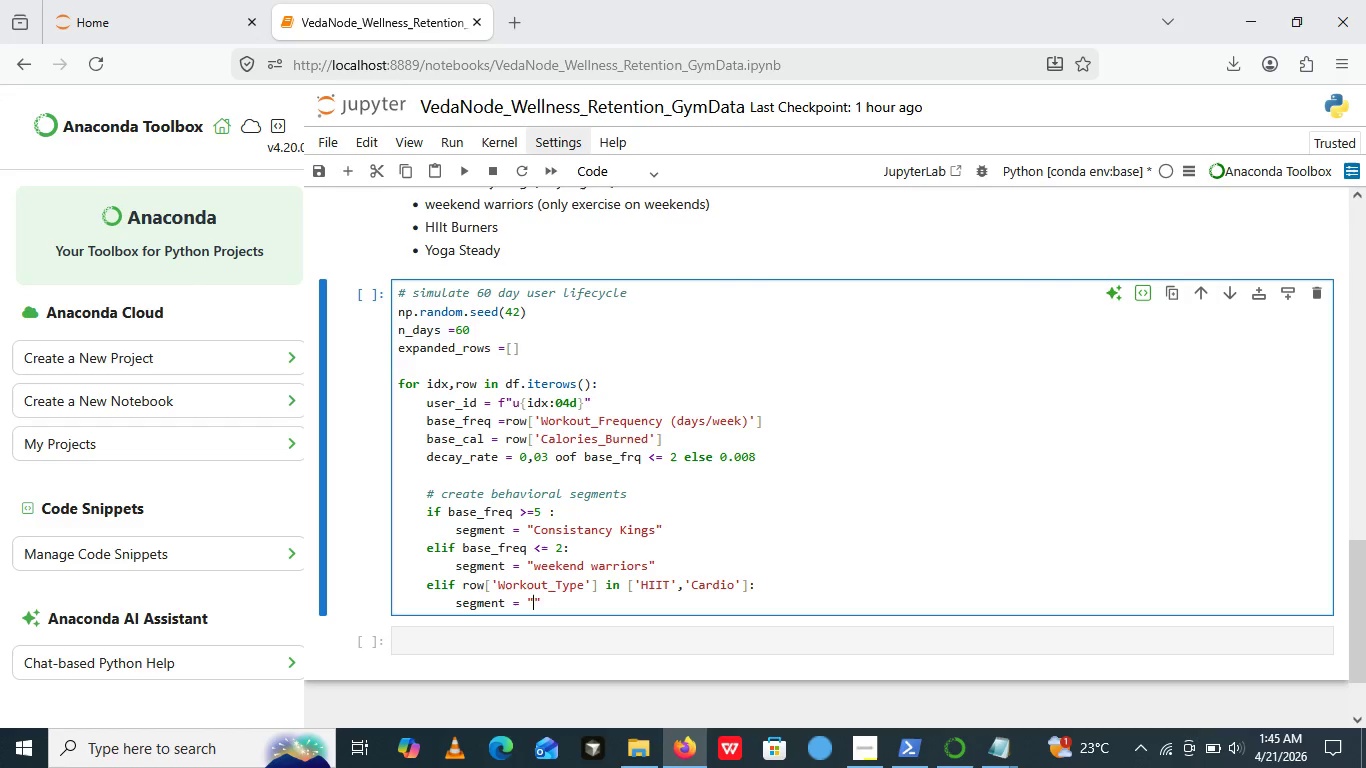 
key(Space)
 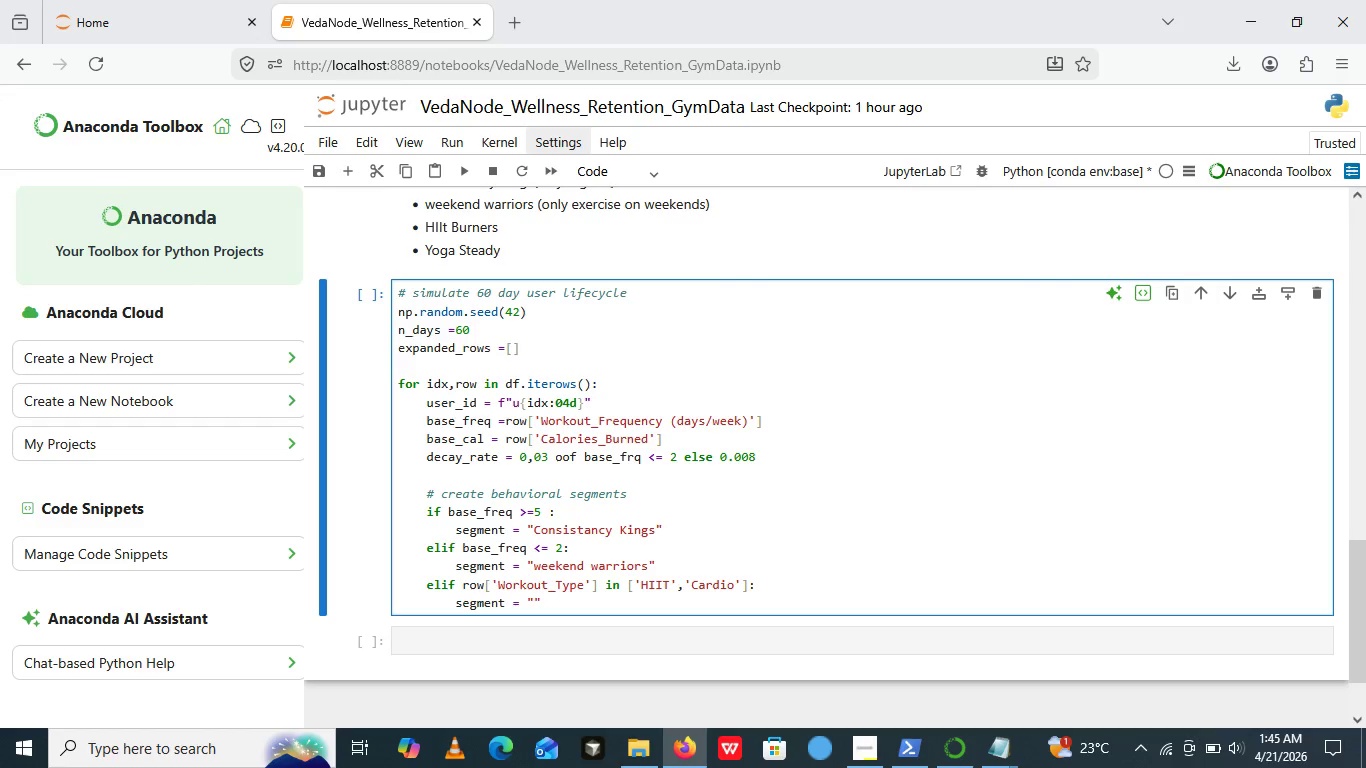 
key(ArrowRight)
 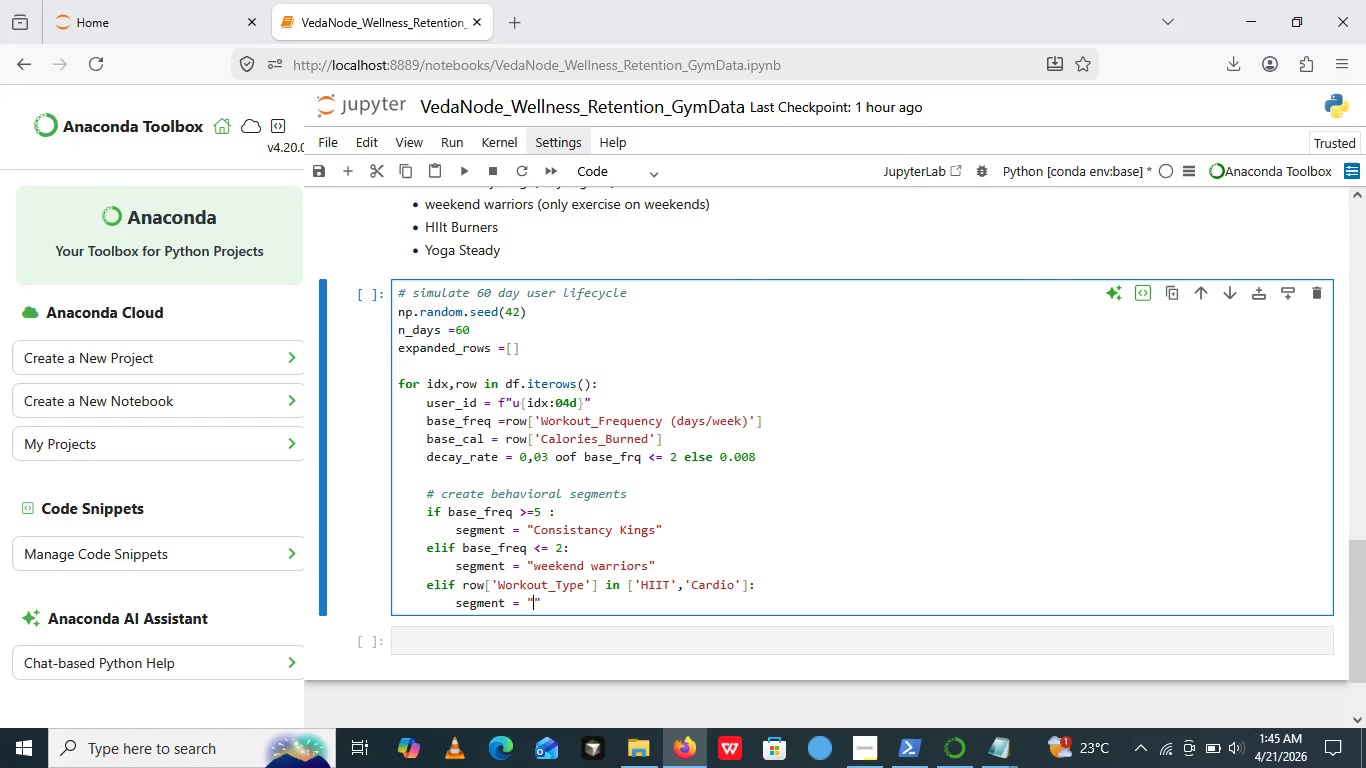 
type(HIIT Burner)
 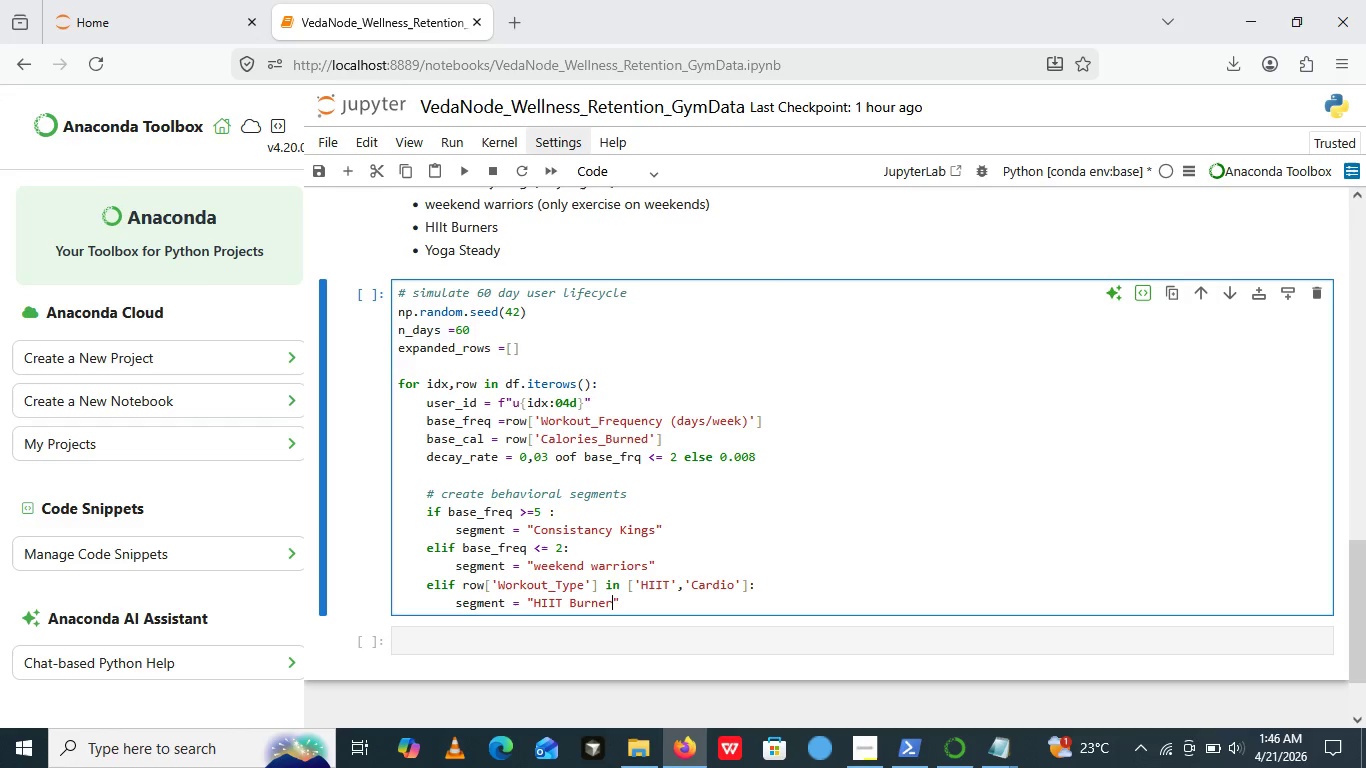 
key(S)
 